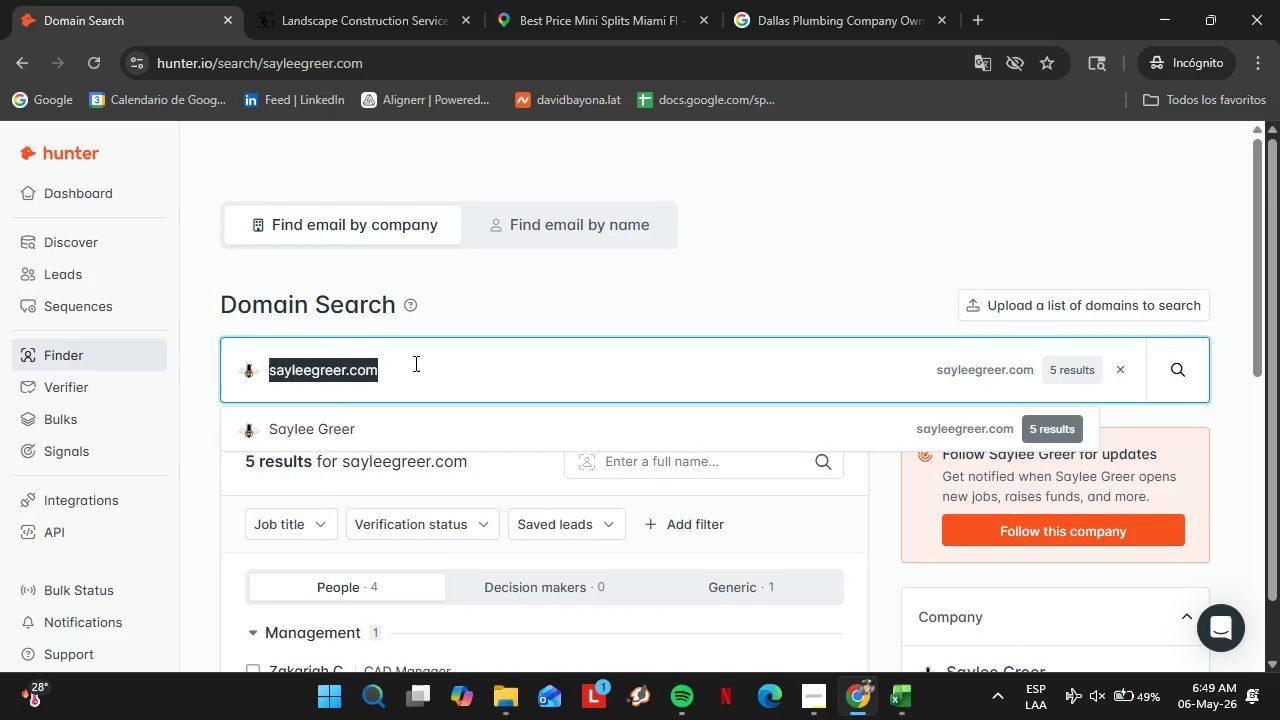 
type(cklawnservic)
 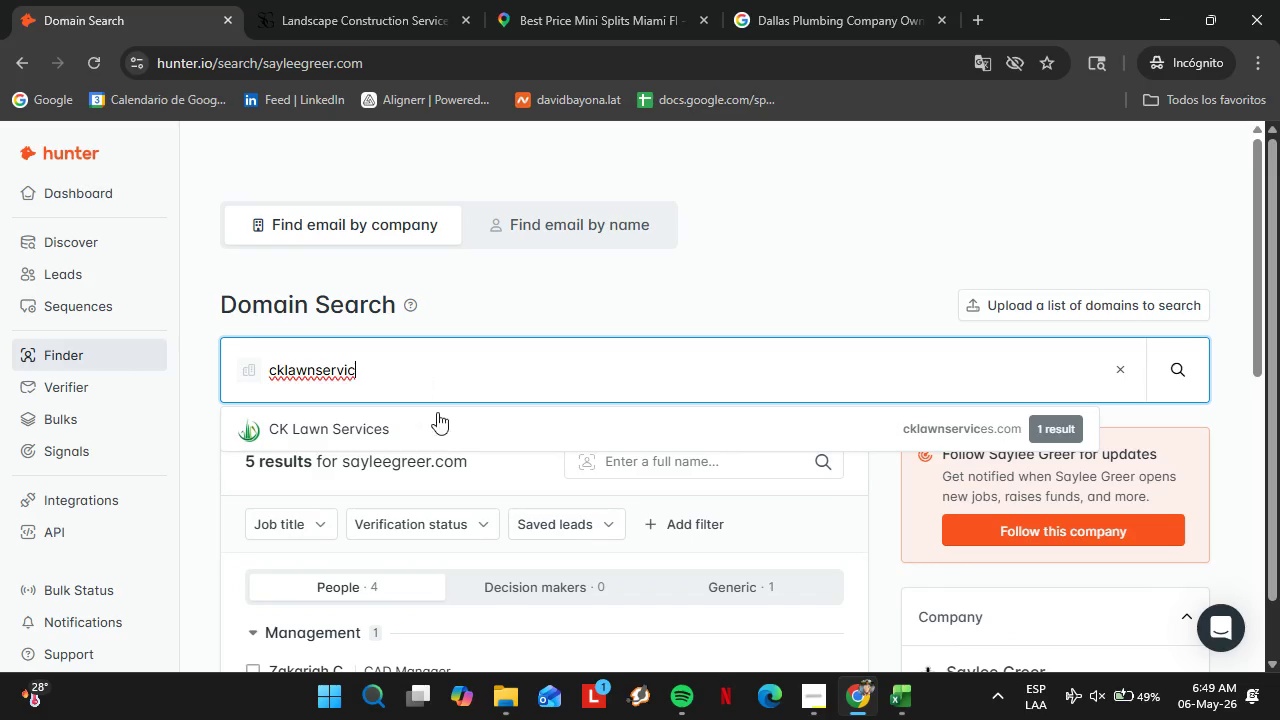 
left_click([439, 422])
 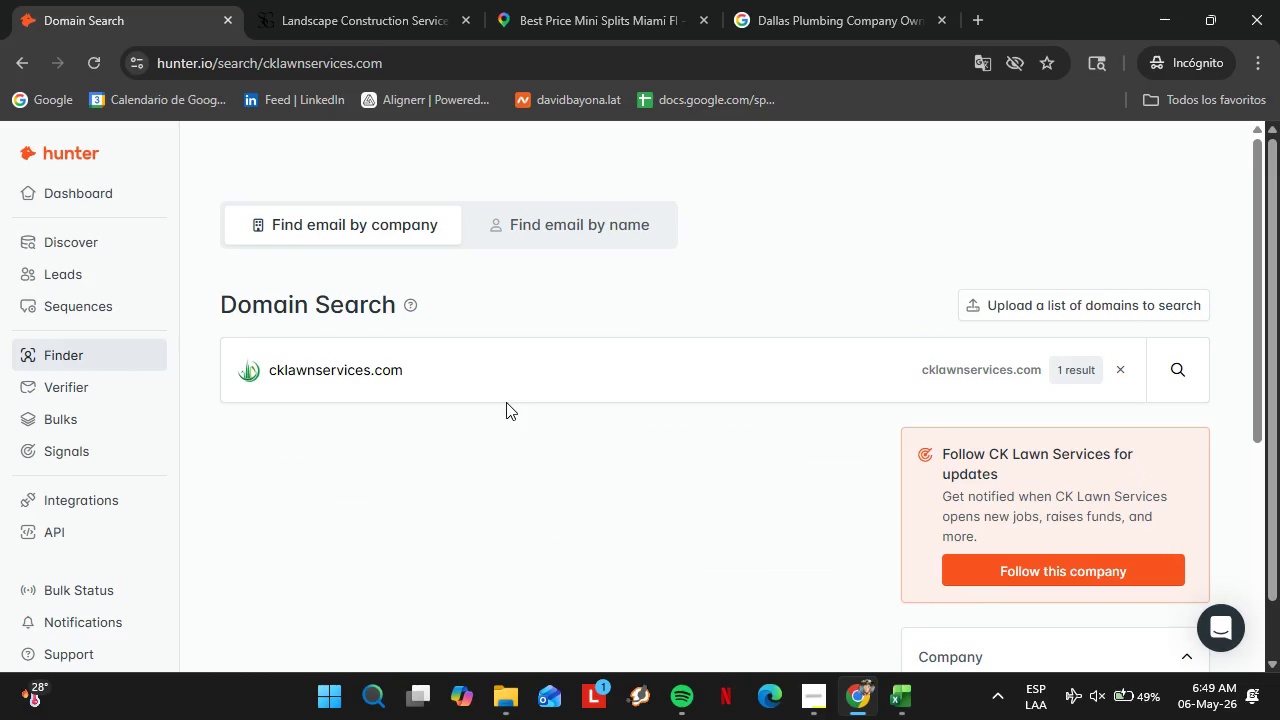 
scroll: coordinate [544, 405], scroll_direction: down, amount: 2.0
 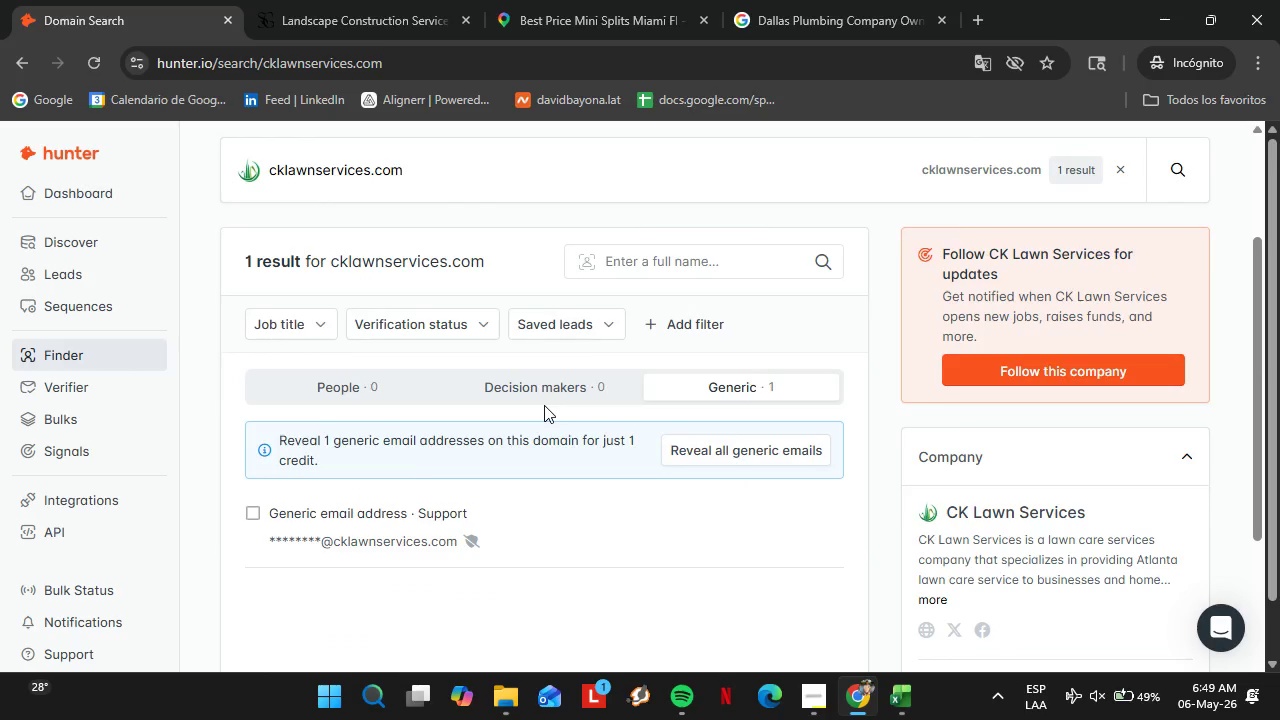 
left_click([439, 374])
 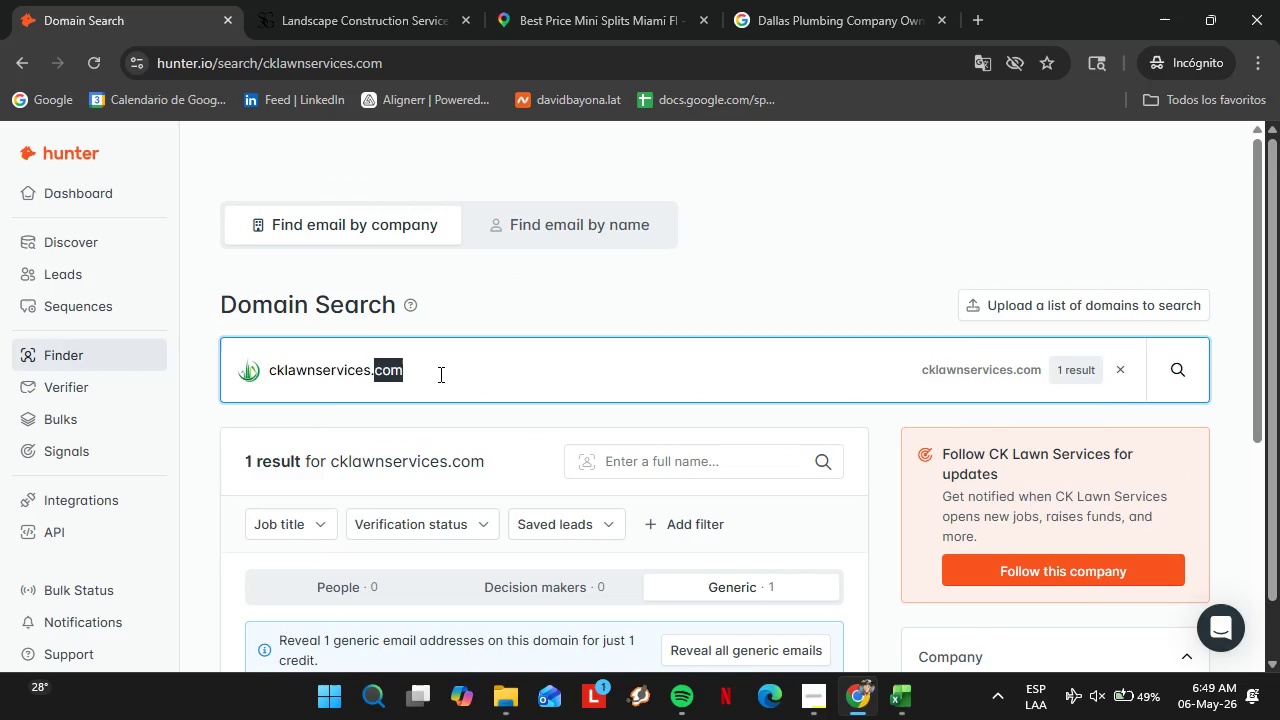 
scroll: coordinate [544, 405], scroll_direction: up, amount: 3.0
 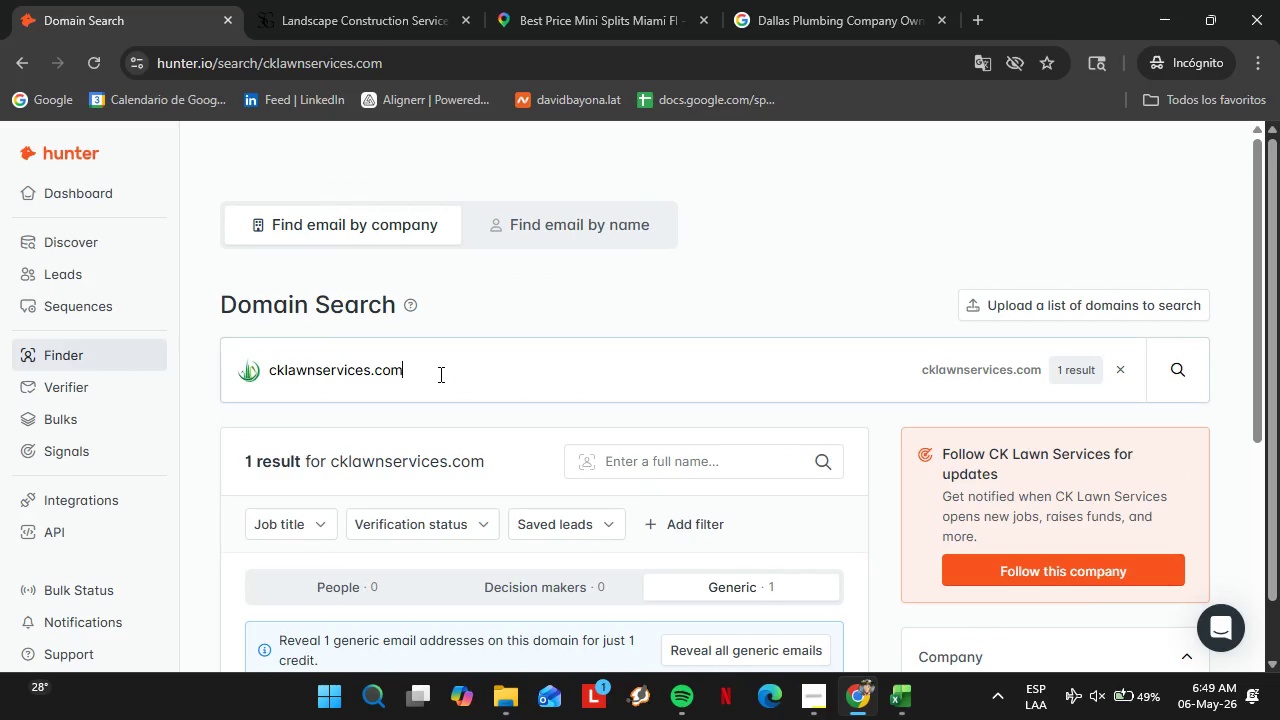 
double_click([439, 374])
 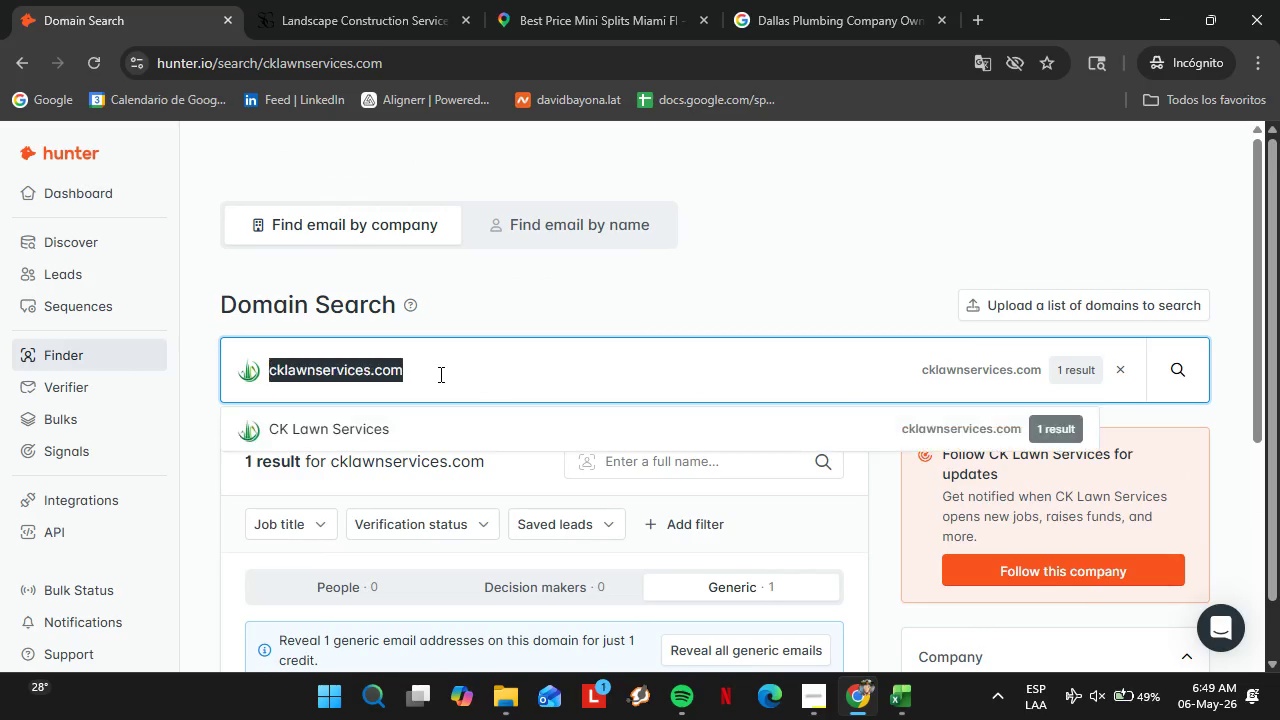 
triple_click([439, 374])
 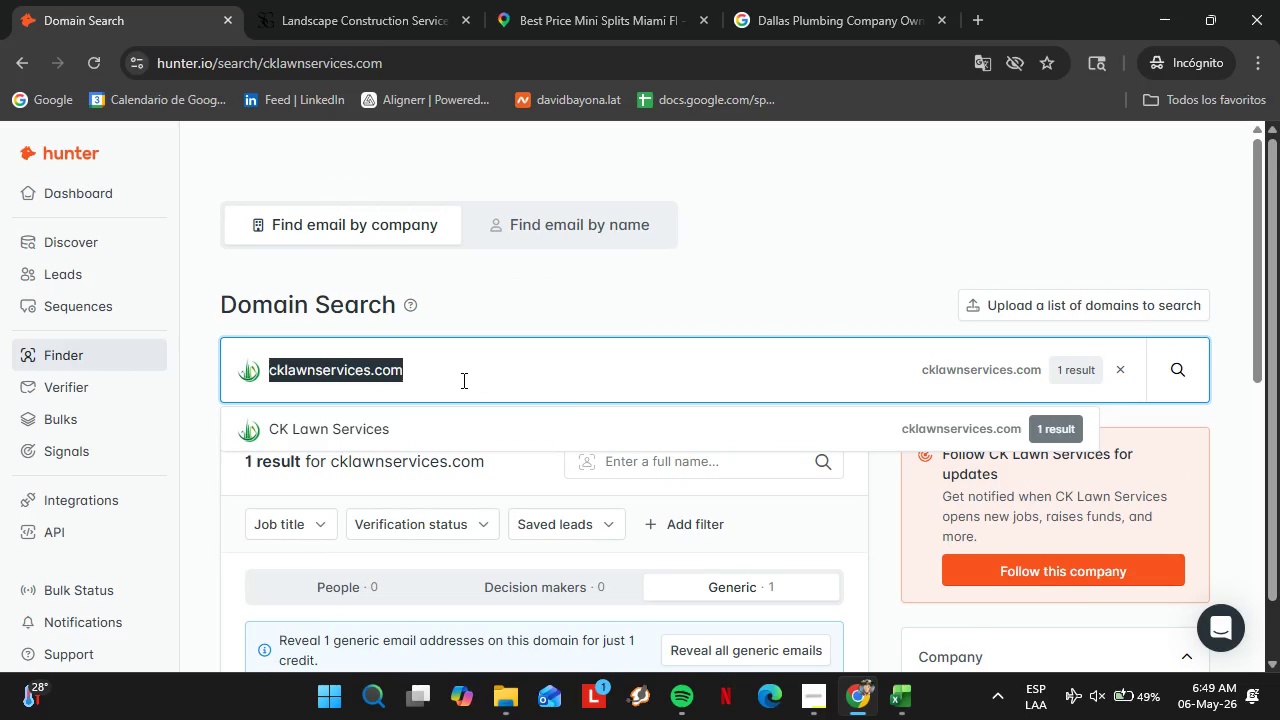 
type(summitlandscape)
 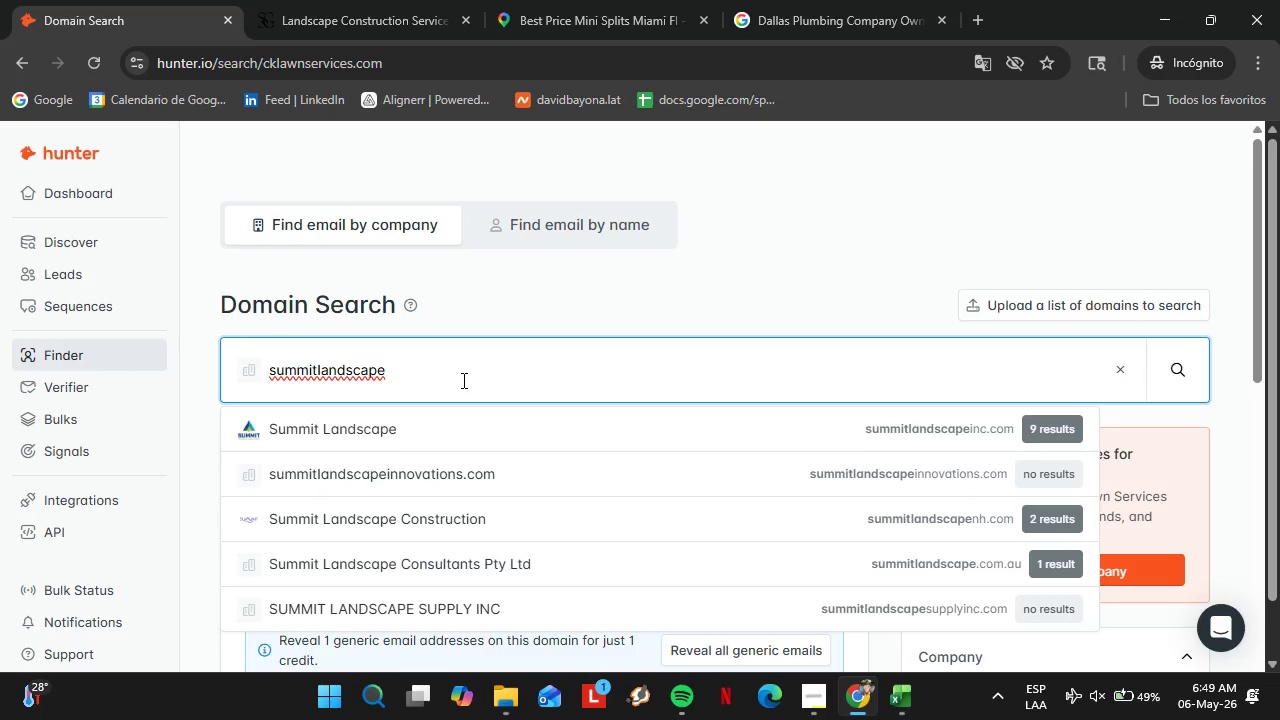 
type(tx.com)
 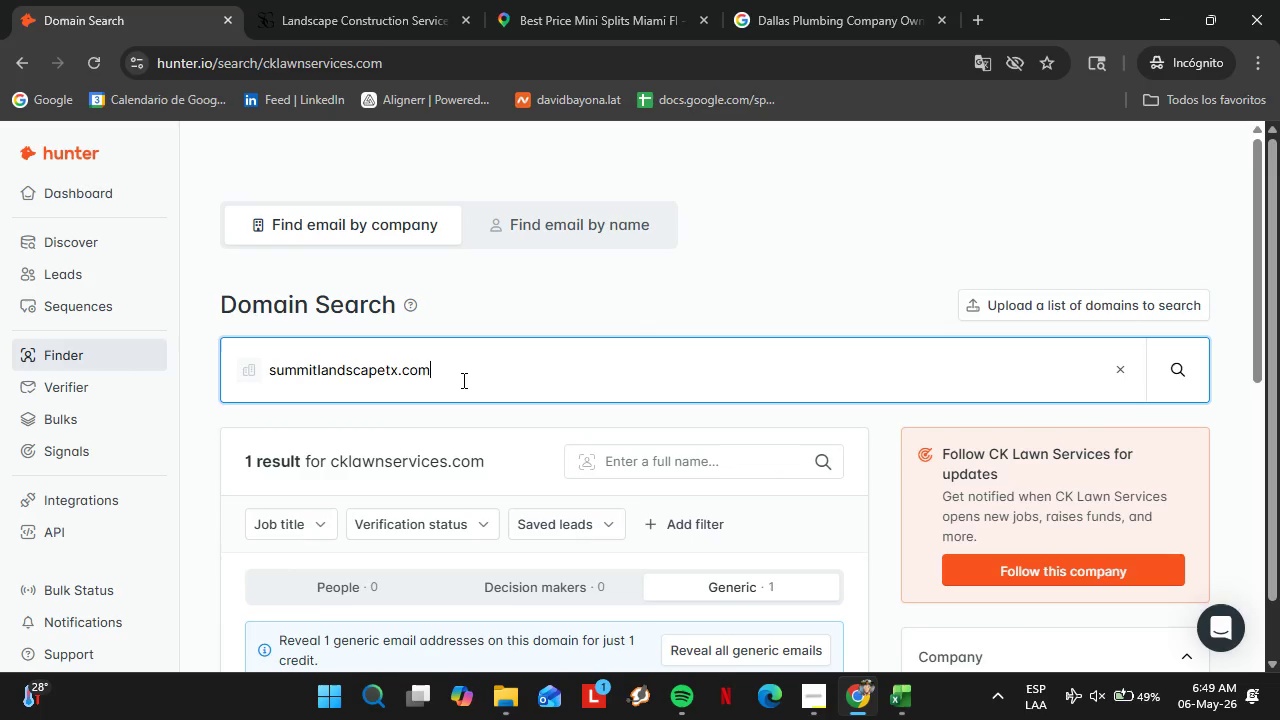 
key(Enter)
 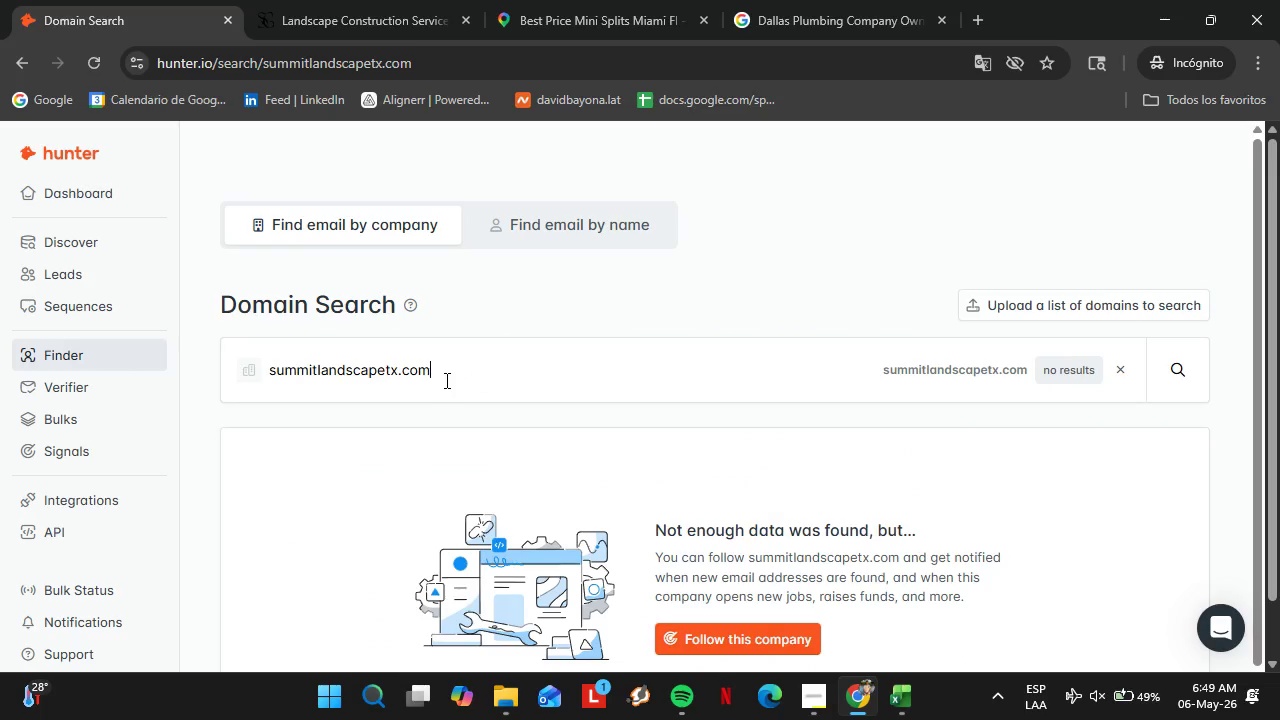 
double_click([445, 380])
 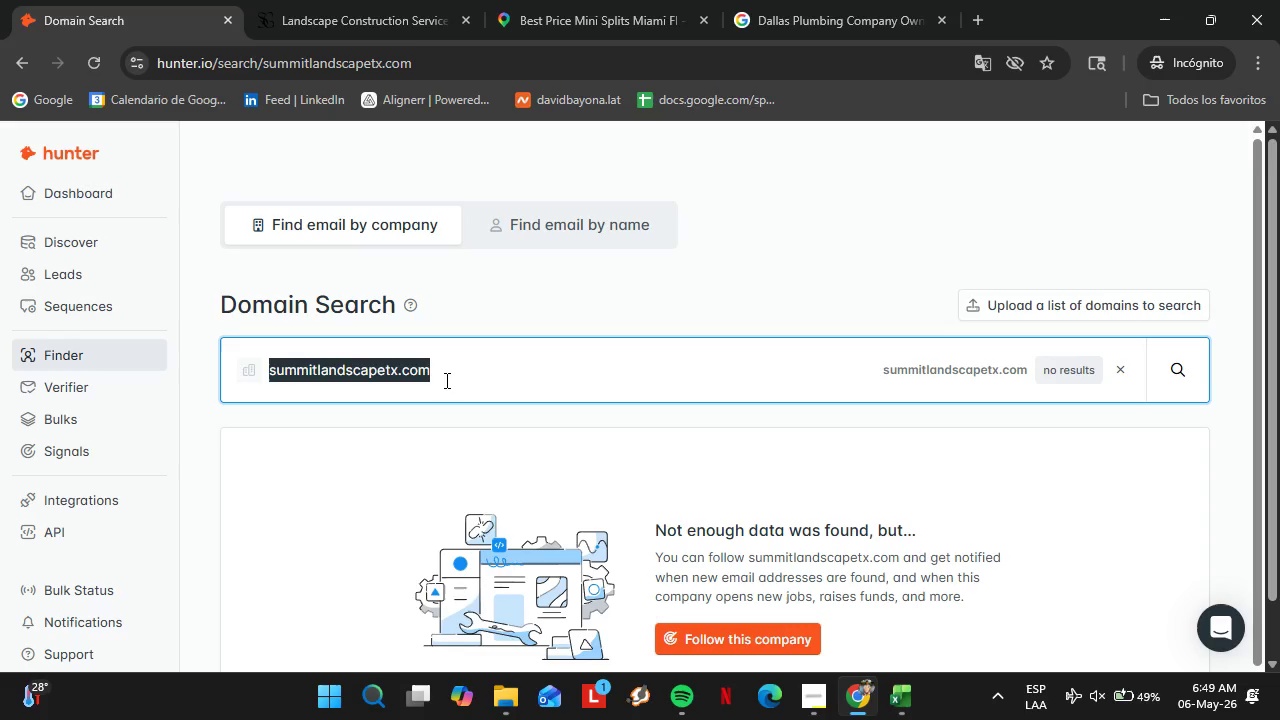 
triple_click([445, 380])
 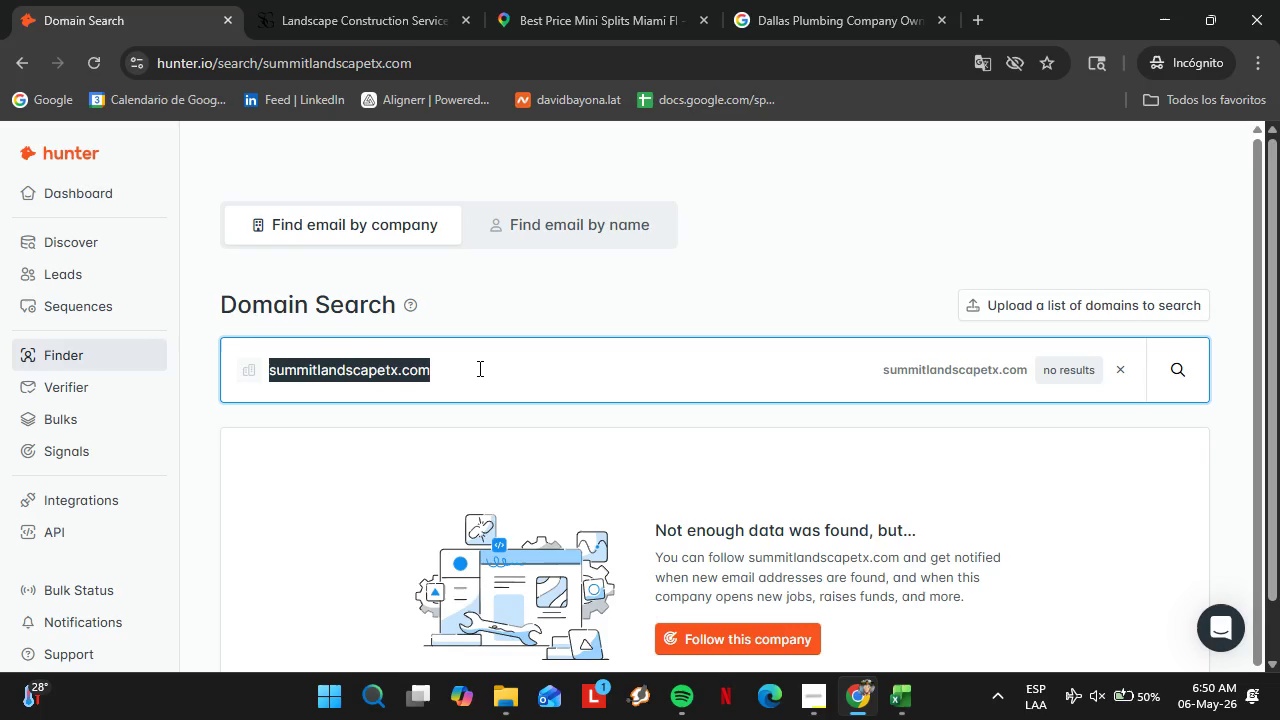 
type(mastercare)
 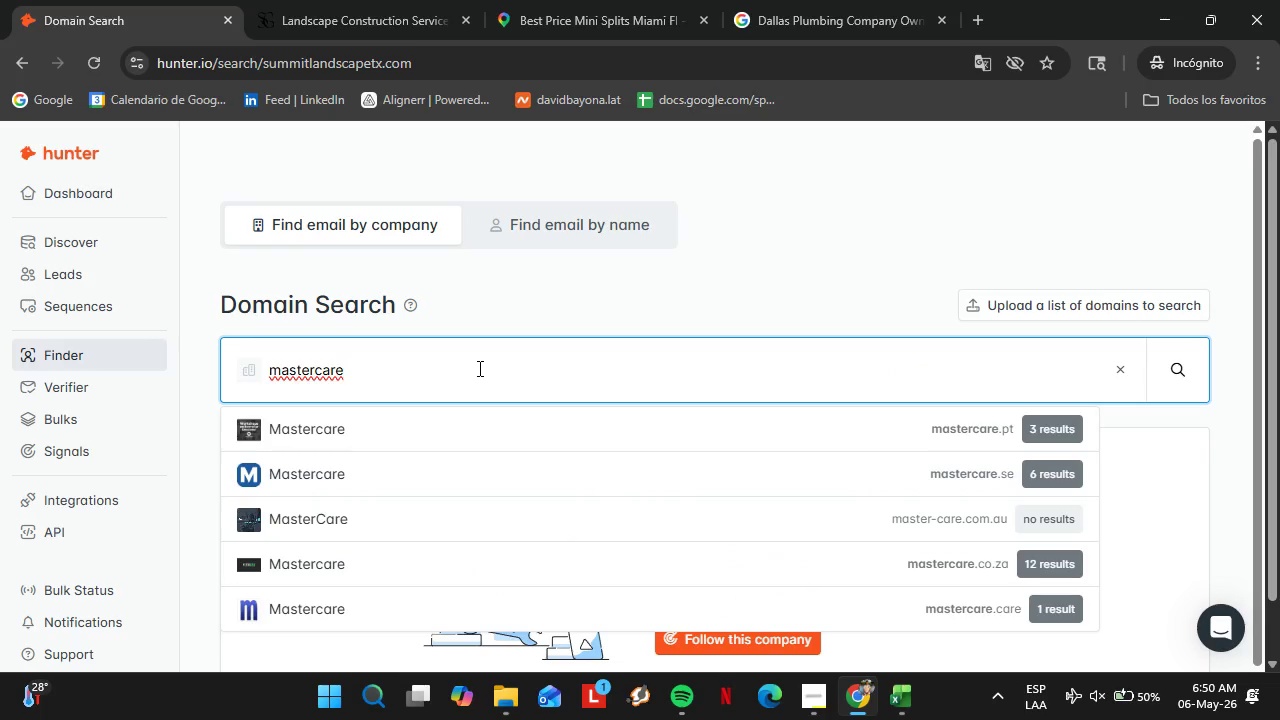 
type(lan)
 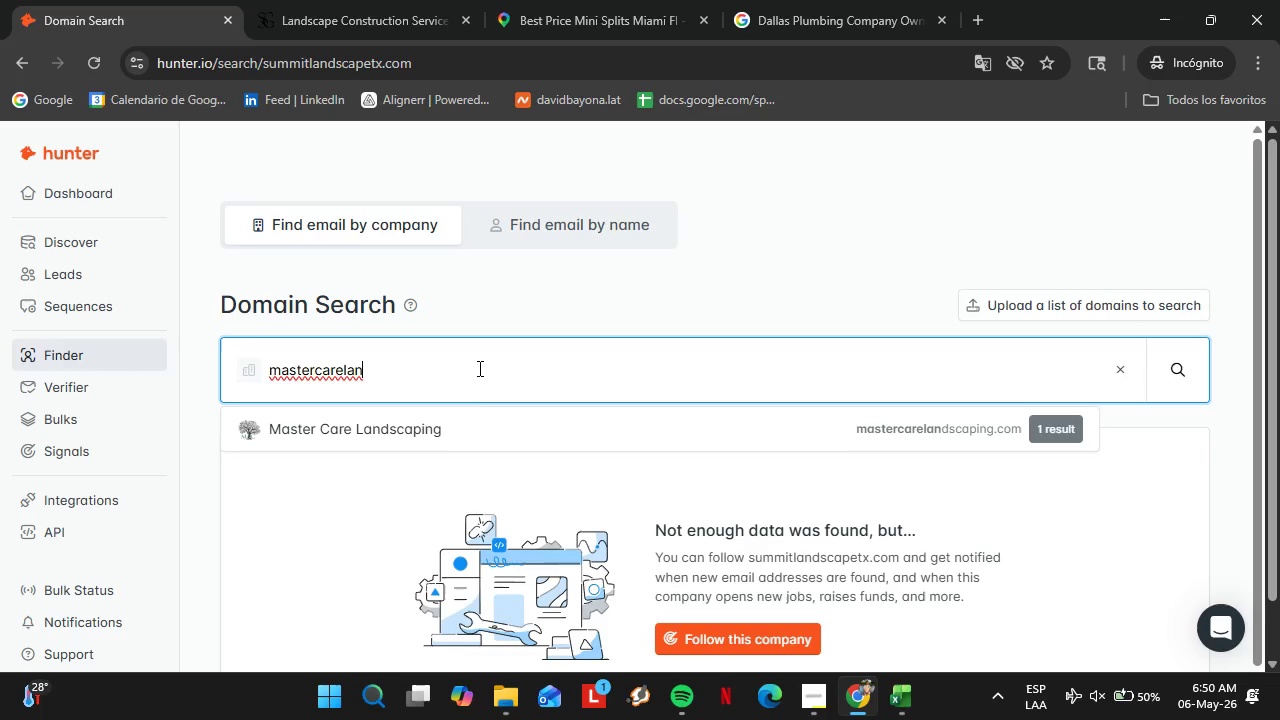 
left_click([477, 421])
 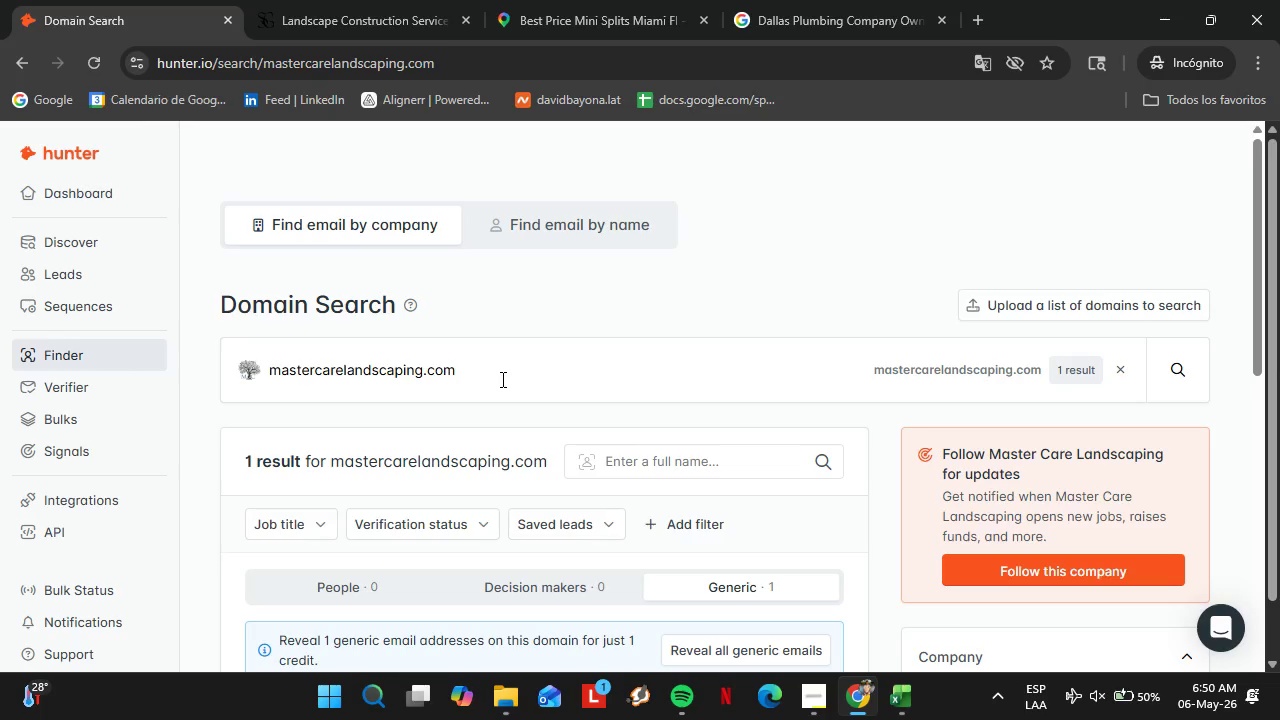 
wait(49.61)
 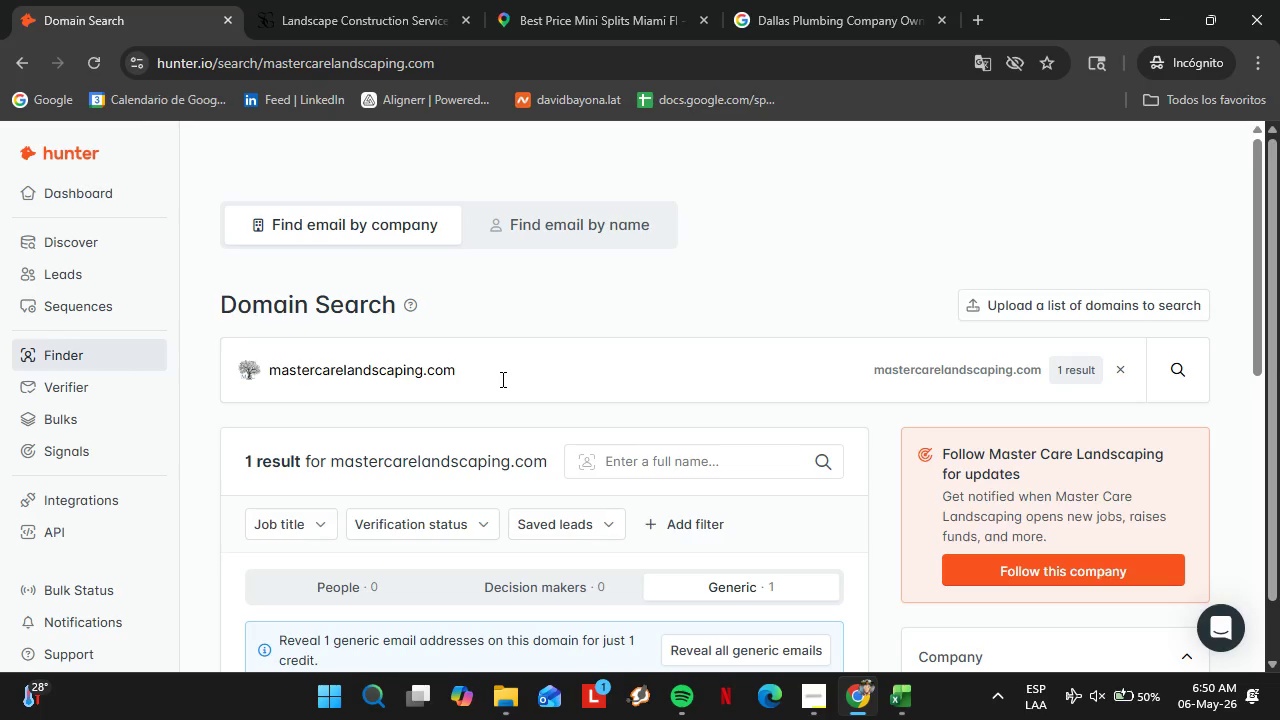 
double_click([501, 379])
 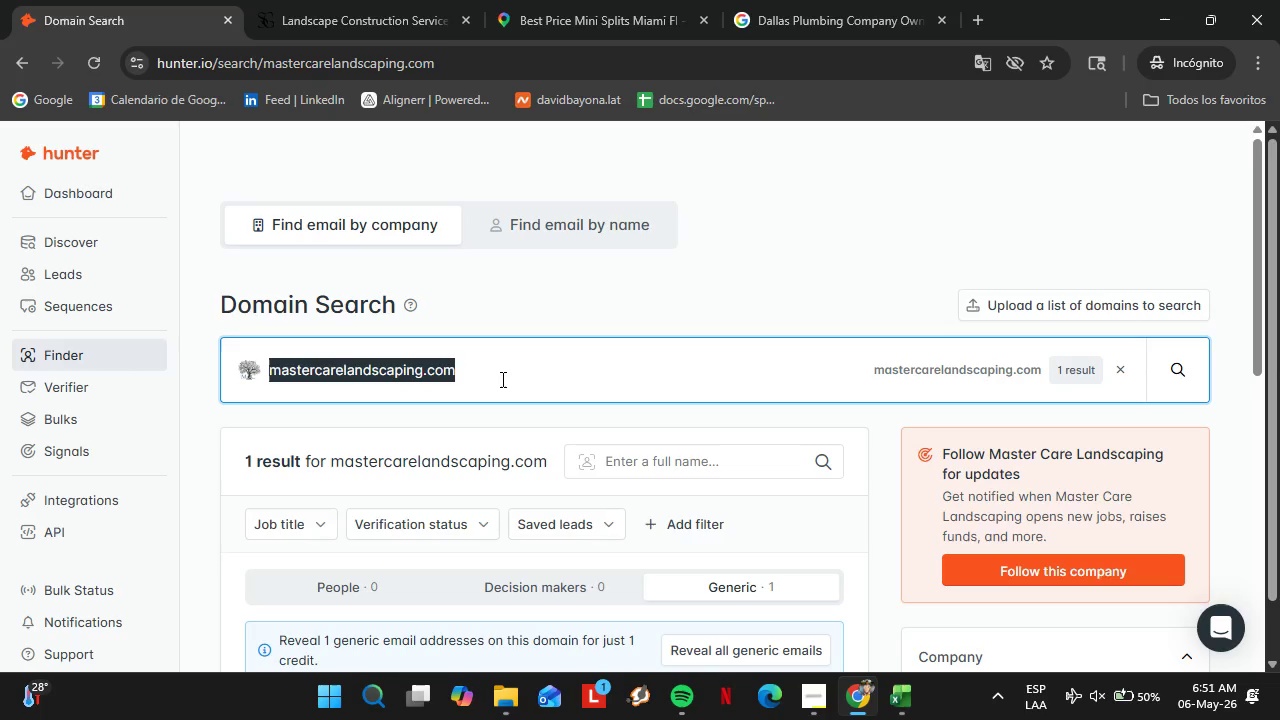 
triple_click([501, 379])
 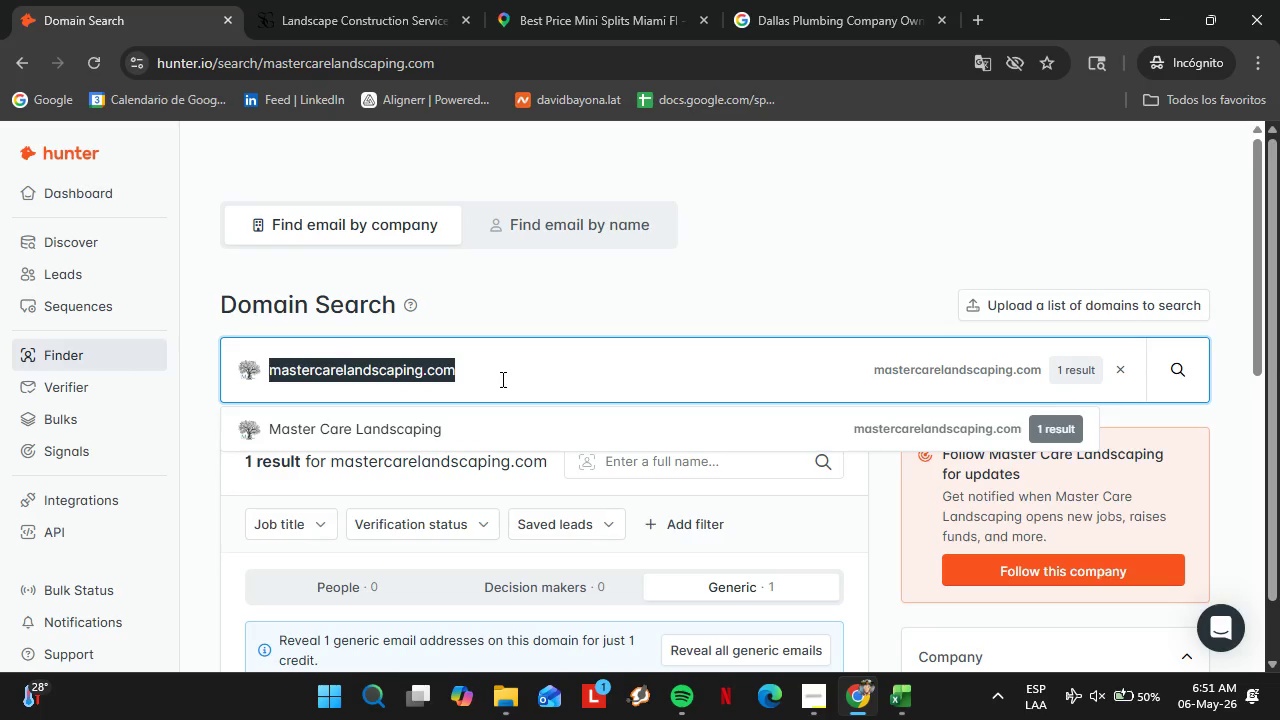 
type(texasgroun)
 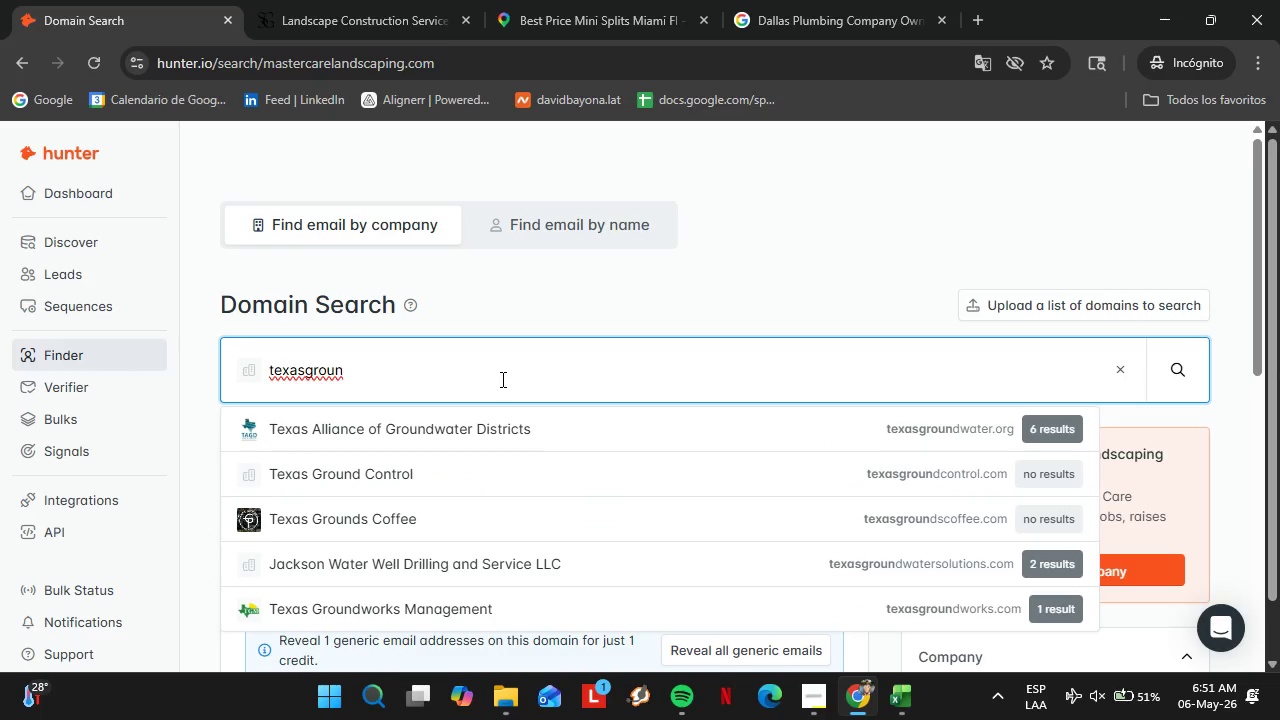 
type(dworks.com)
 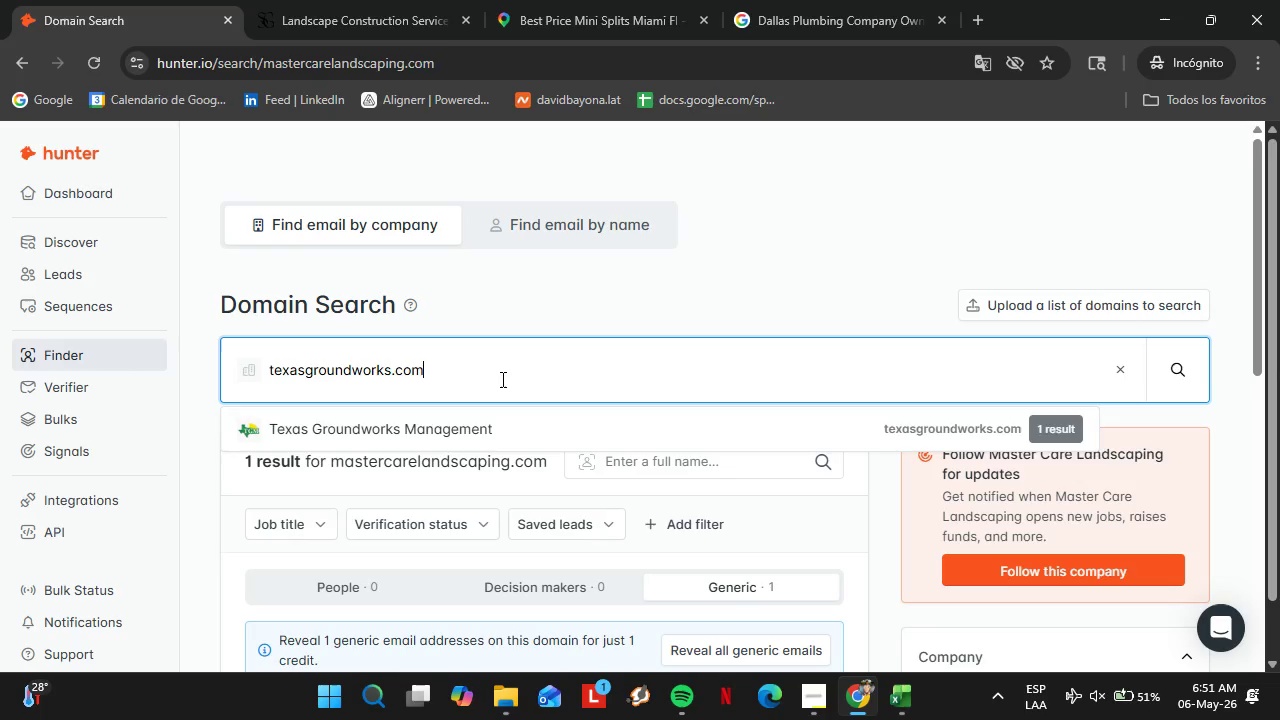 
key(Enter)
 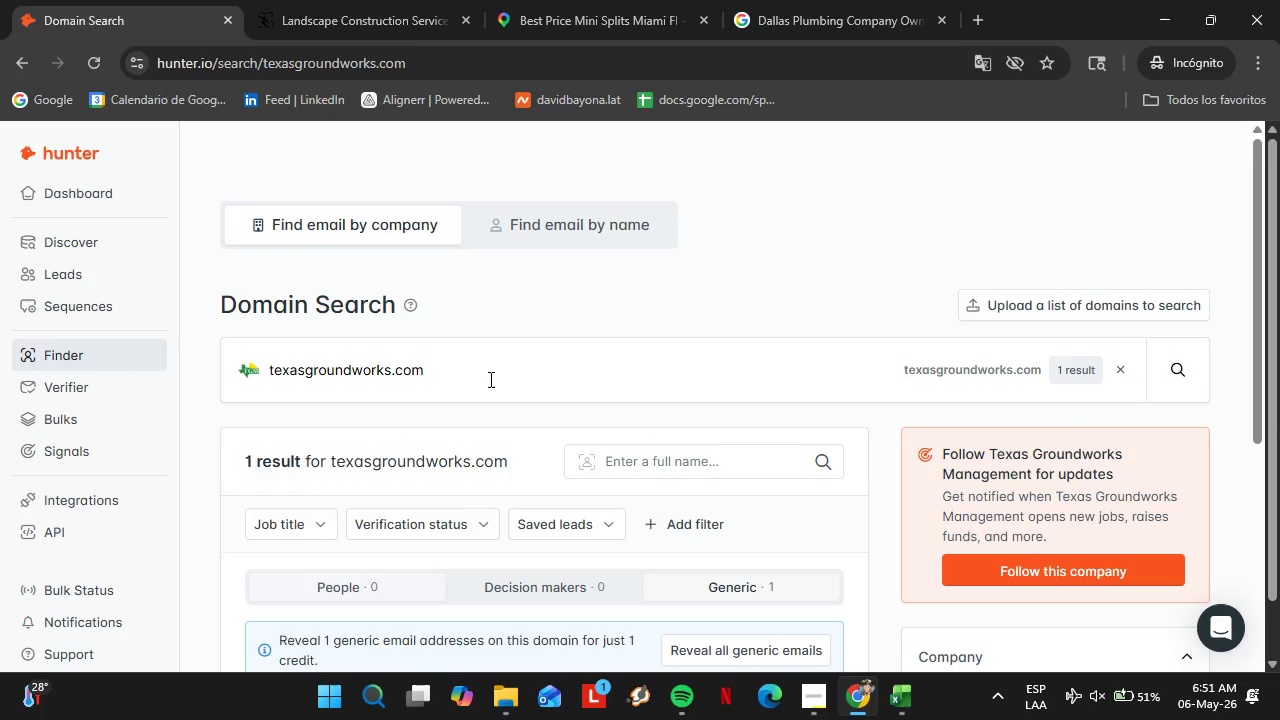 
scroll: coordinate [494, 375], scroll_direction: down, amount: 2.0
 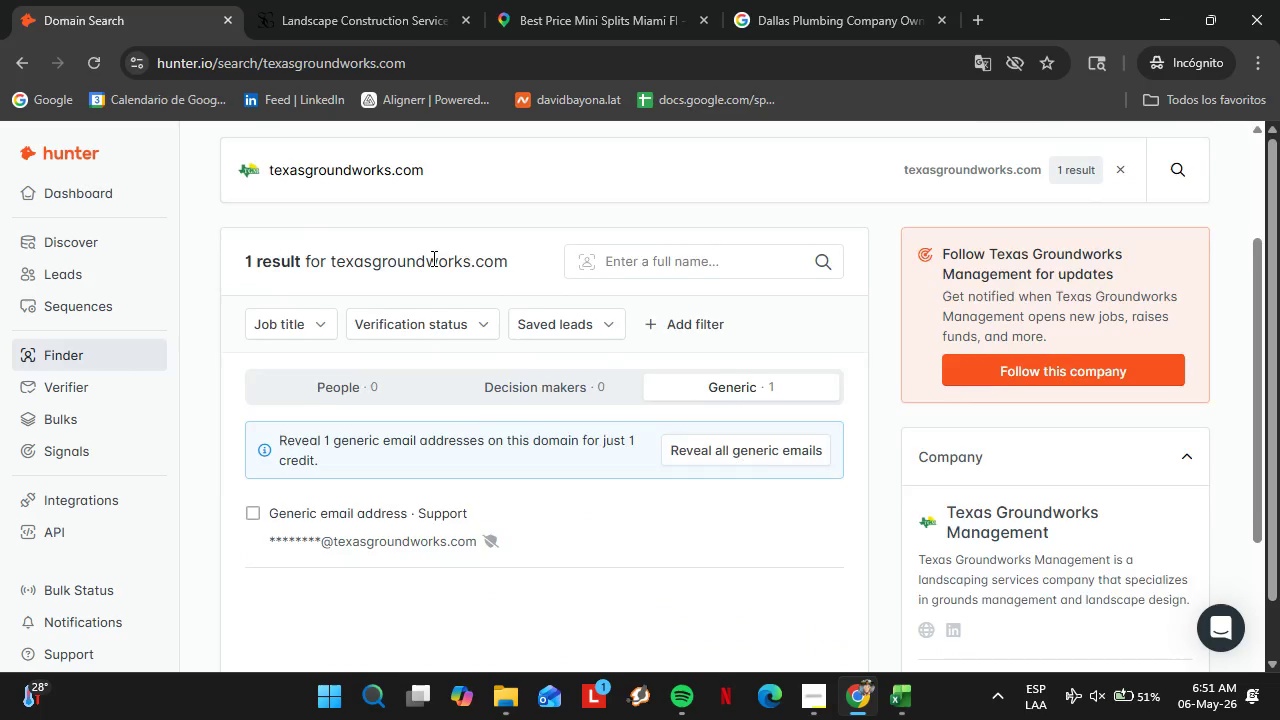 
left_click_drag(start_coordinate=[426, 247], to_coordinate=[426, 253])
 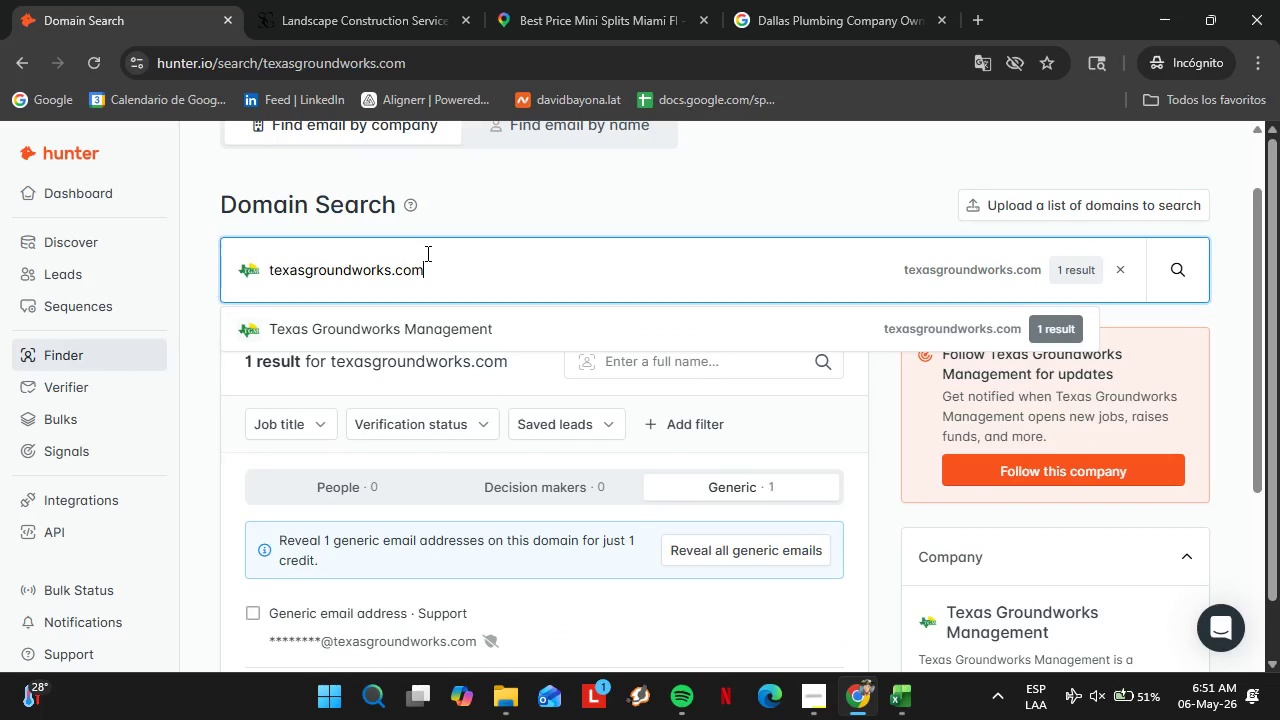 
scroll: coordinate [432, 258], scroll_direction: up, amount: 1.0
 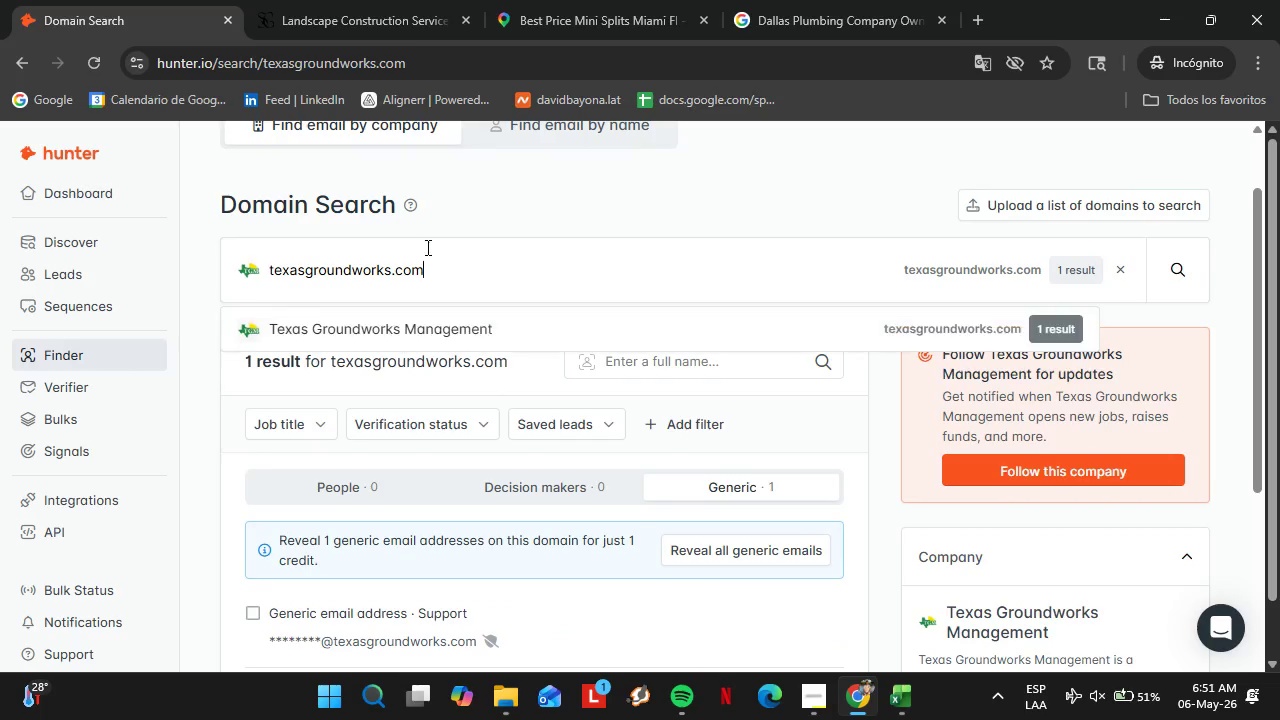 
double_click([426, 253])
 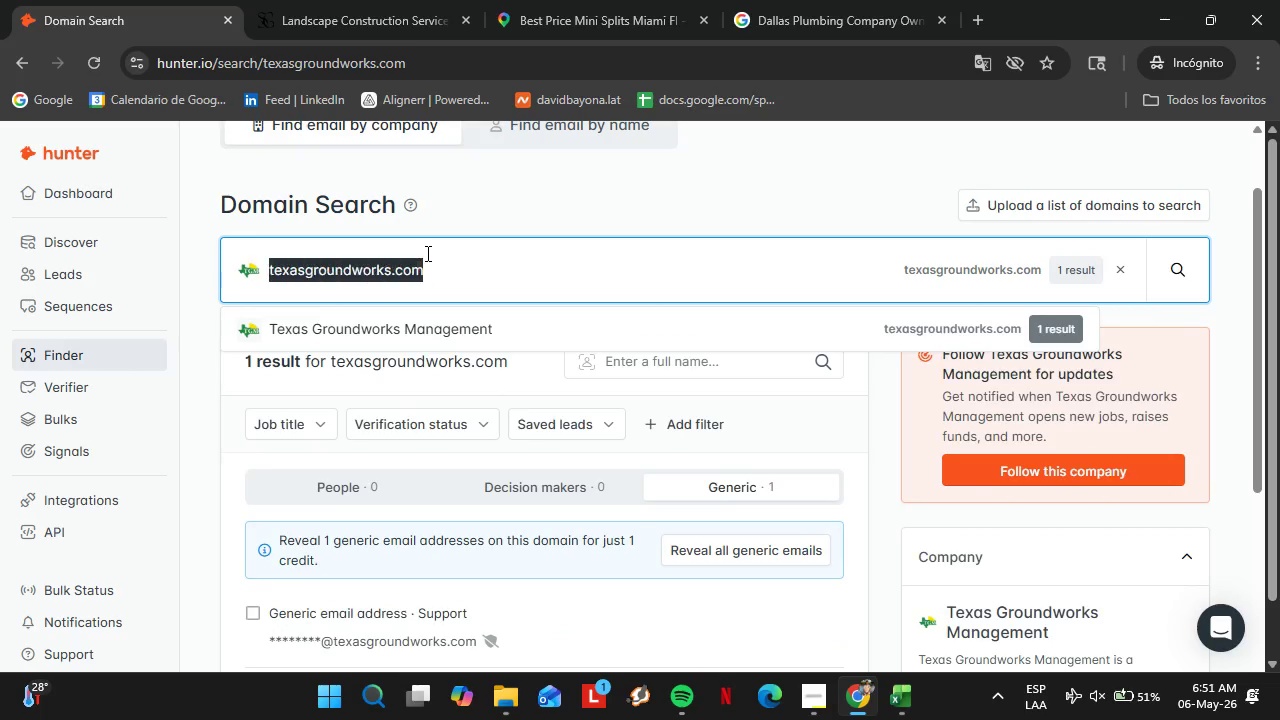 
triple_click([426, 253])
 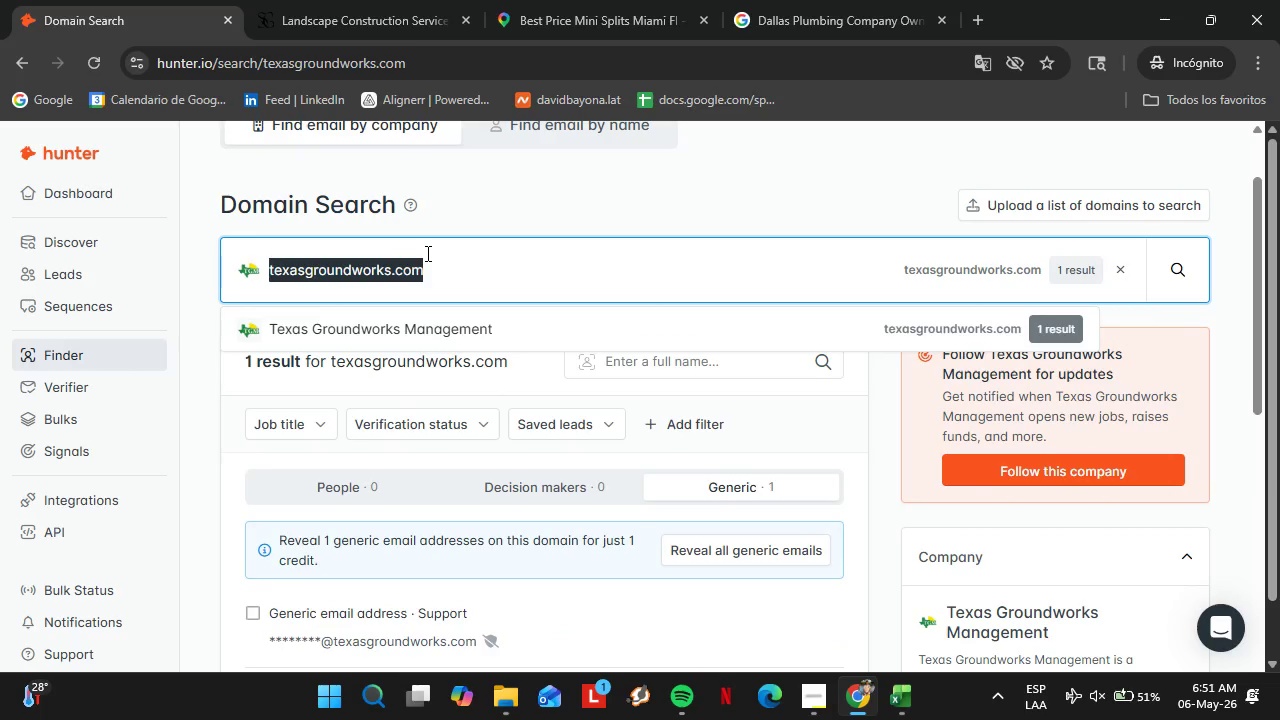 
triple_click([426, 253])
 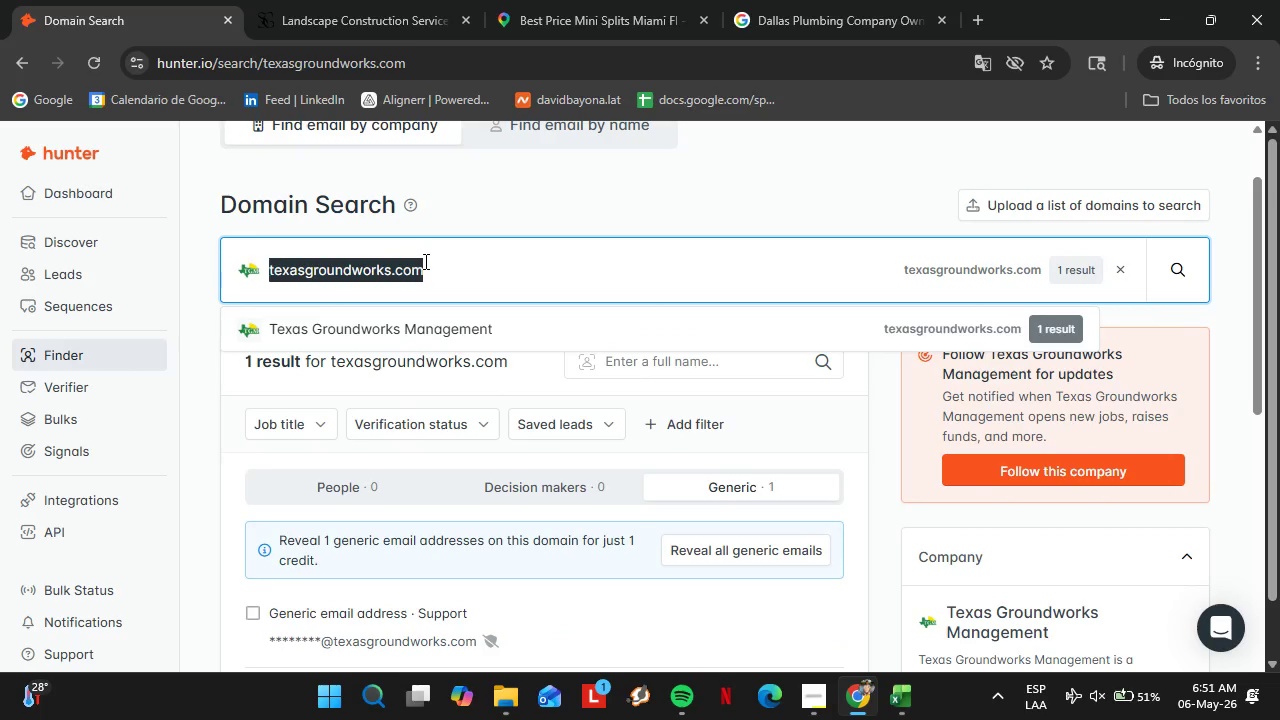 
type(southwestpropertylandscapo)
key(Backspace)
type(ing.com)
 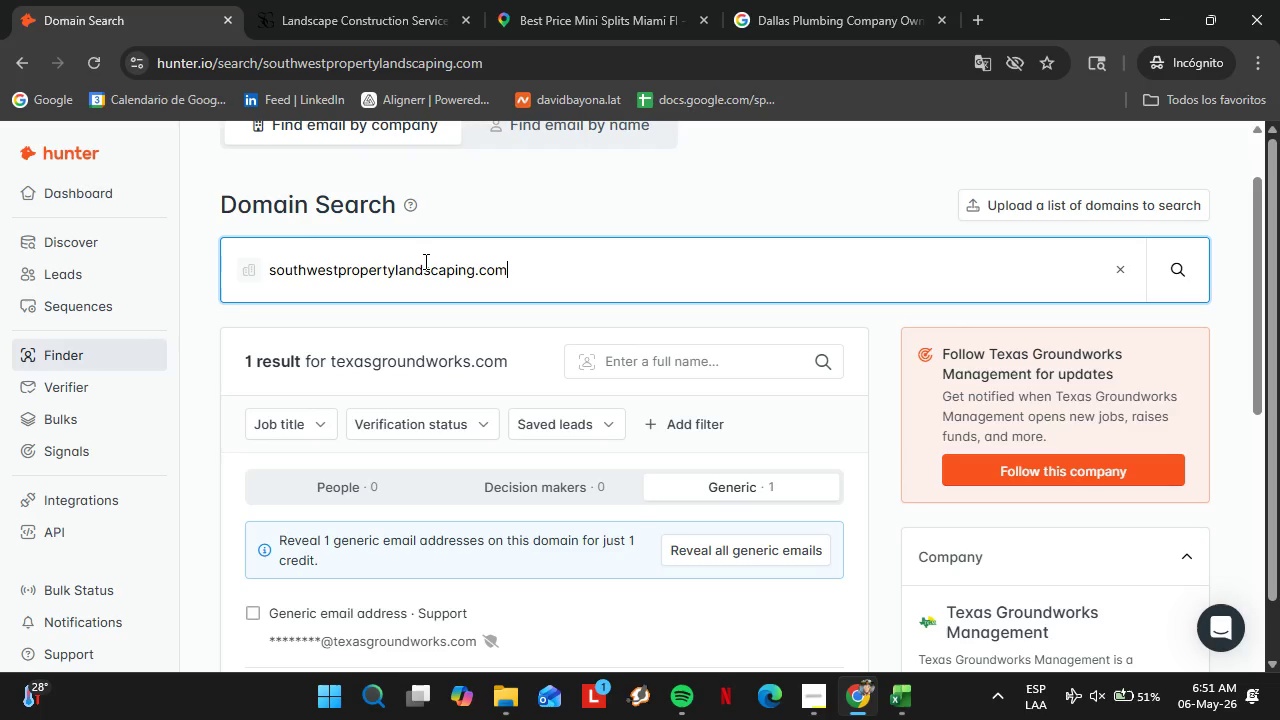 
key(Enter)
 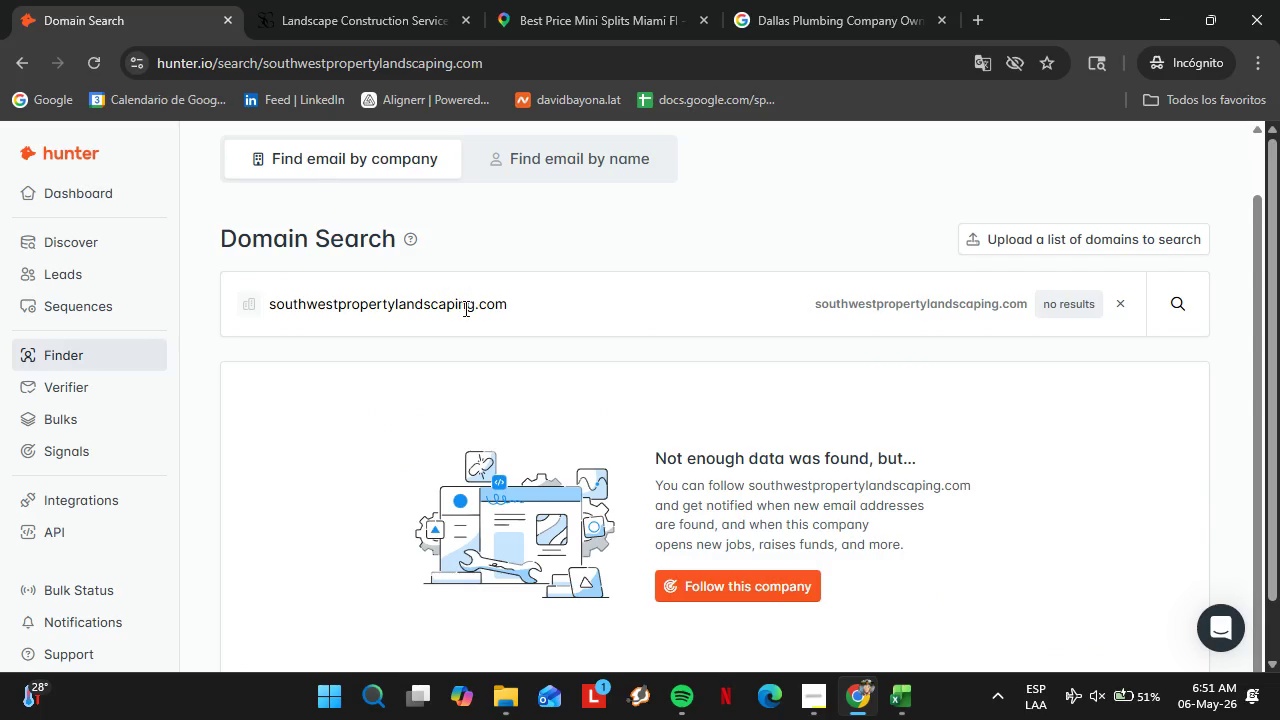 
double_click([464, 308])
 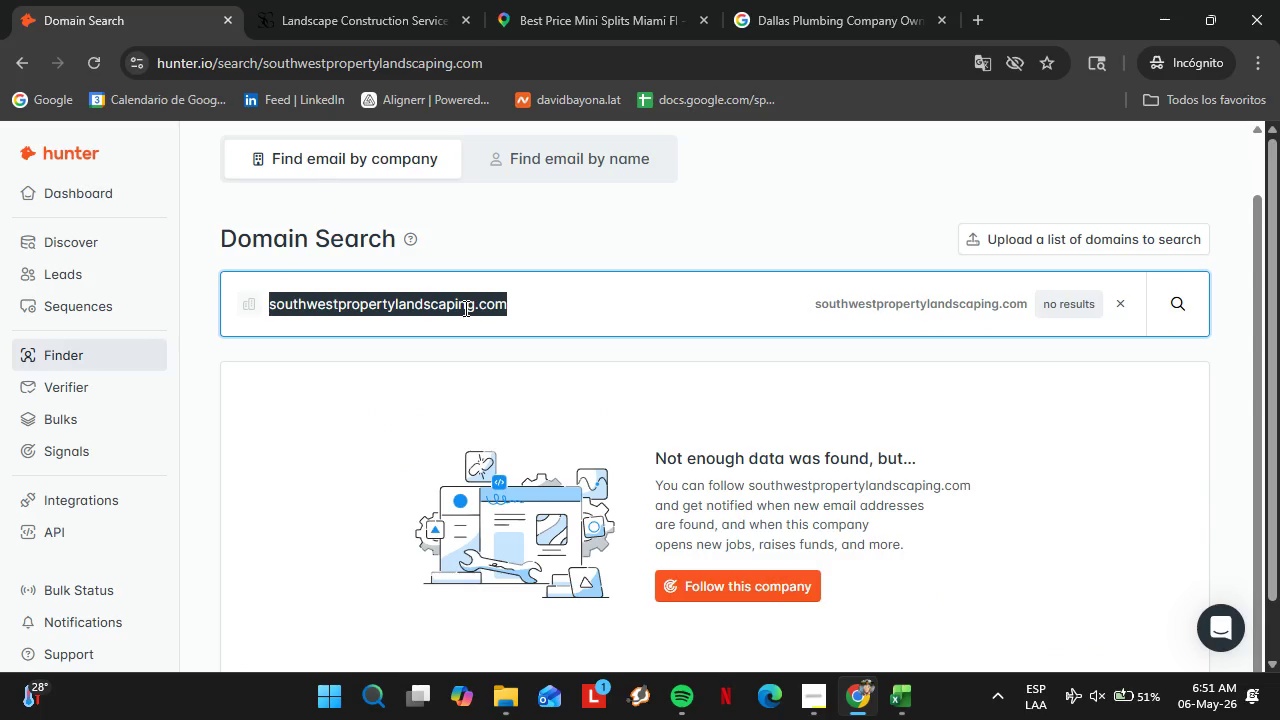 
triple_click([464, 308])
 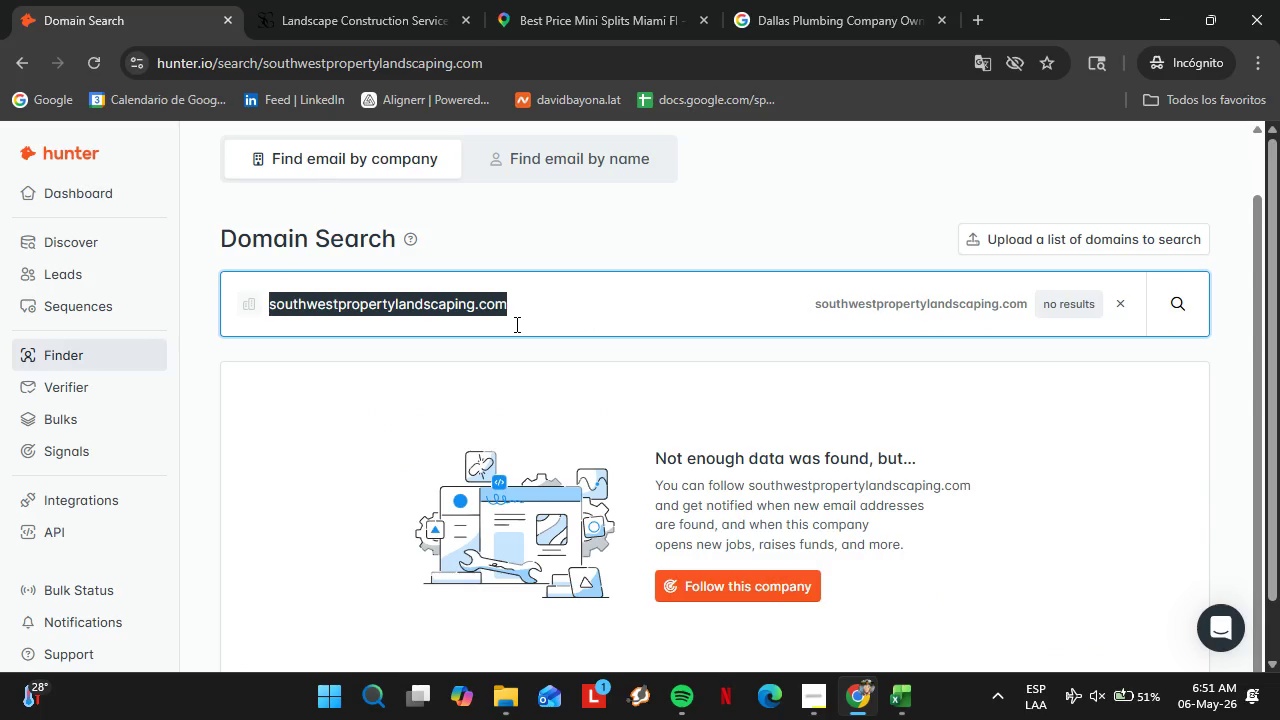 
type(terryslandscape.com)
 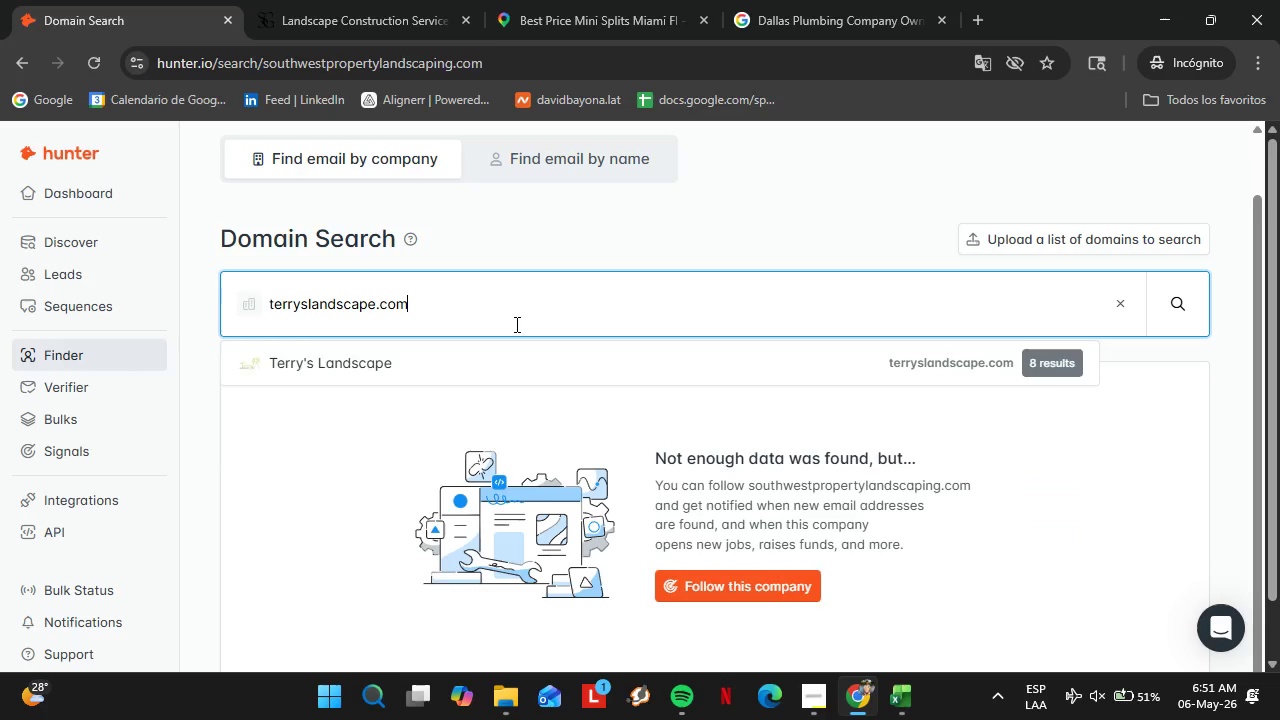 
key(Enter)
 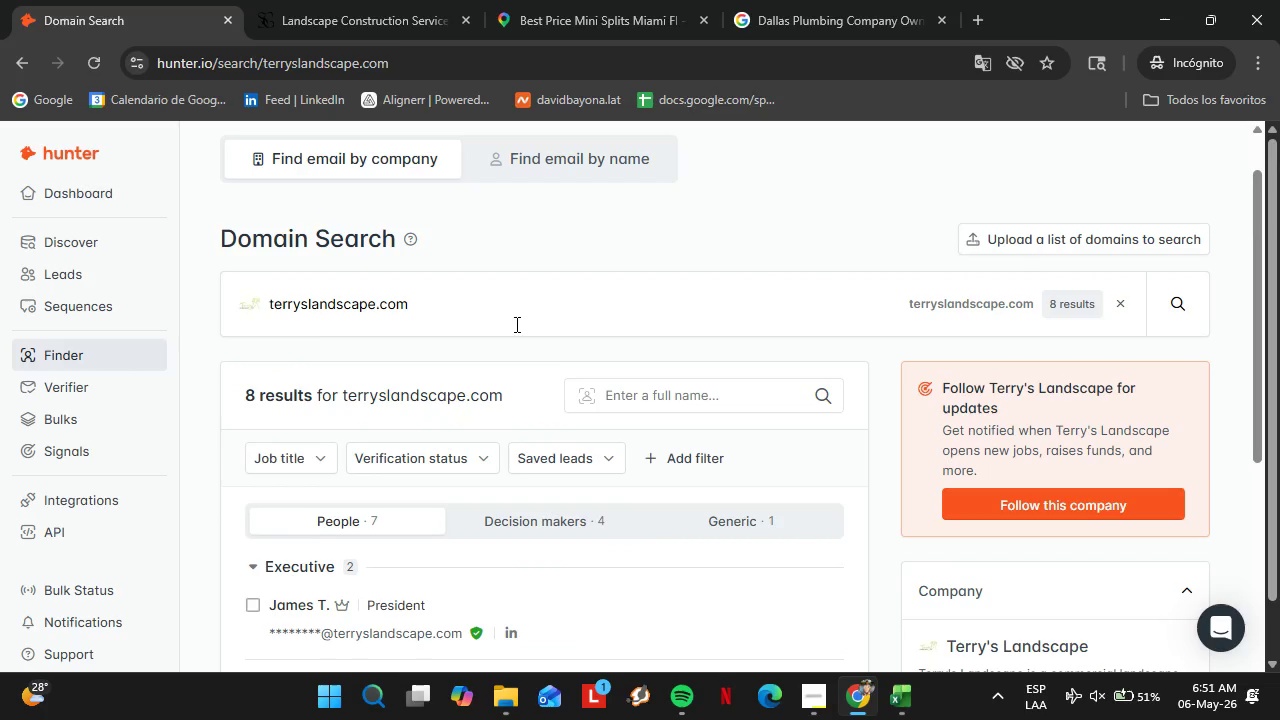 
scroll: coordinate [432, 386], scroll_direction: down, amount: 5.0
 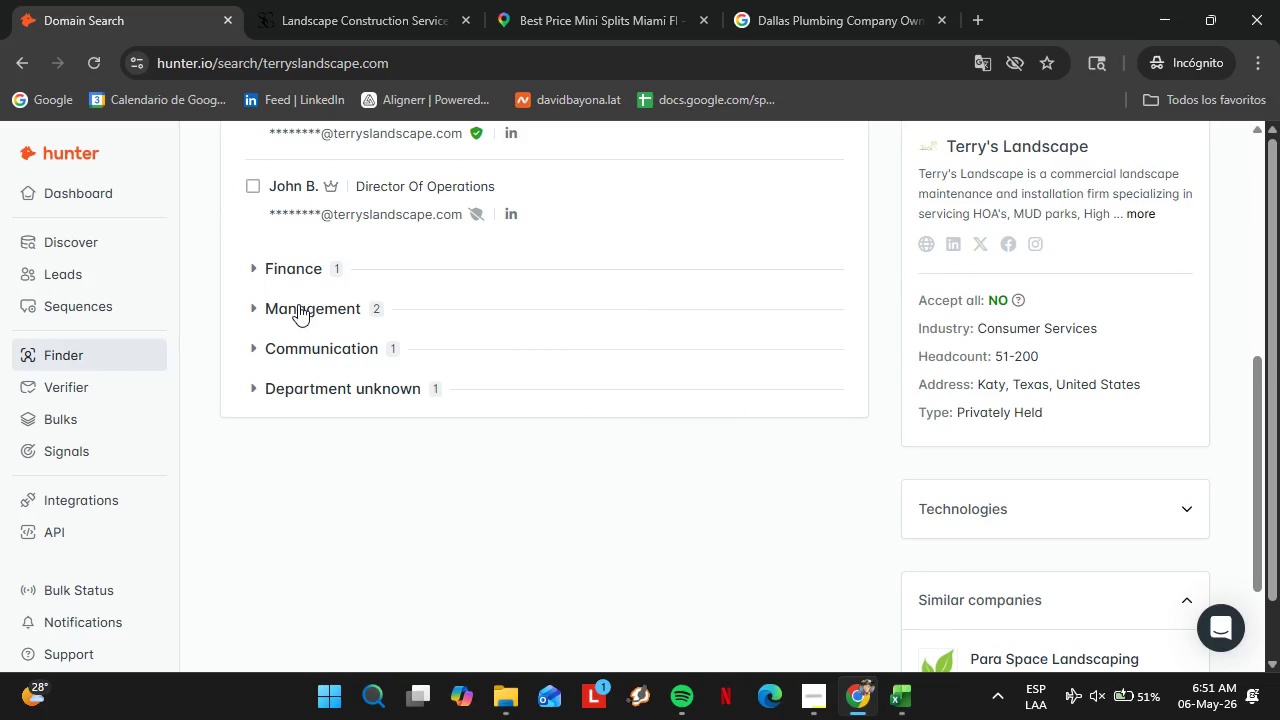 
left_click([307, 304])
 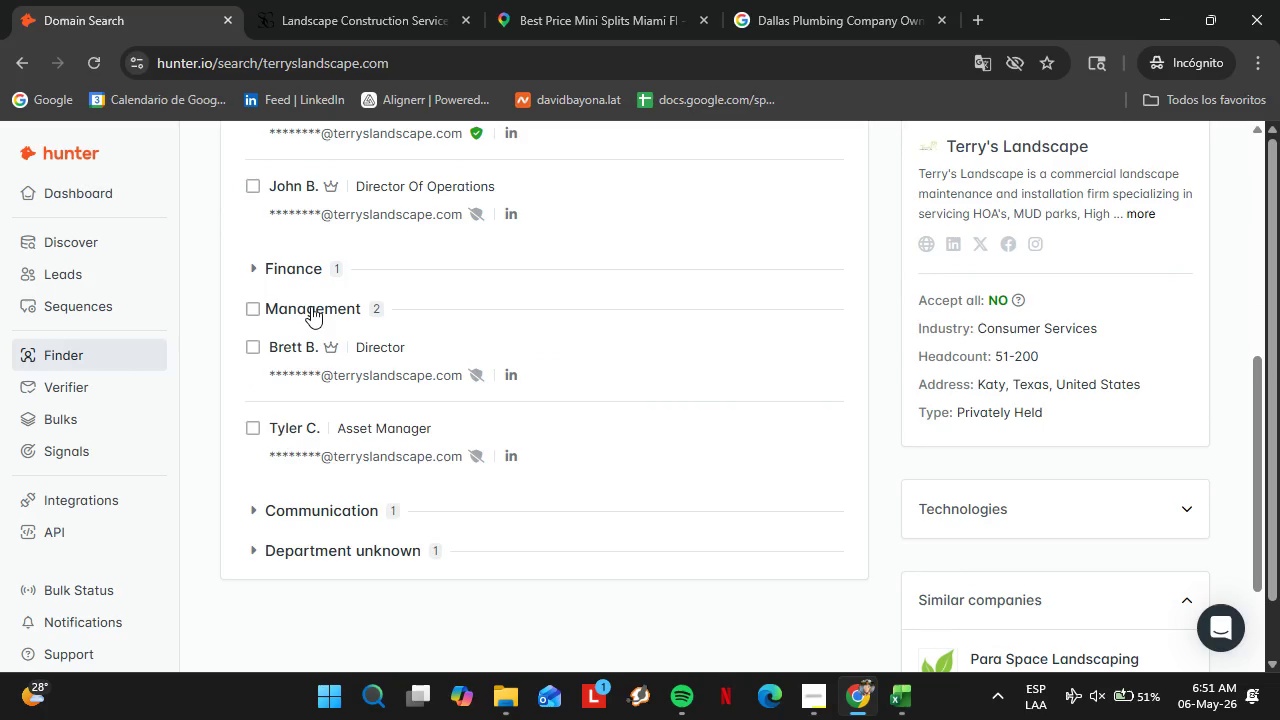 
left_click([311, 306])
 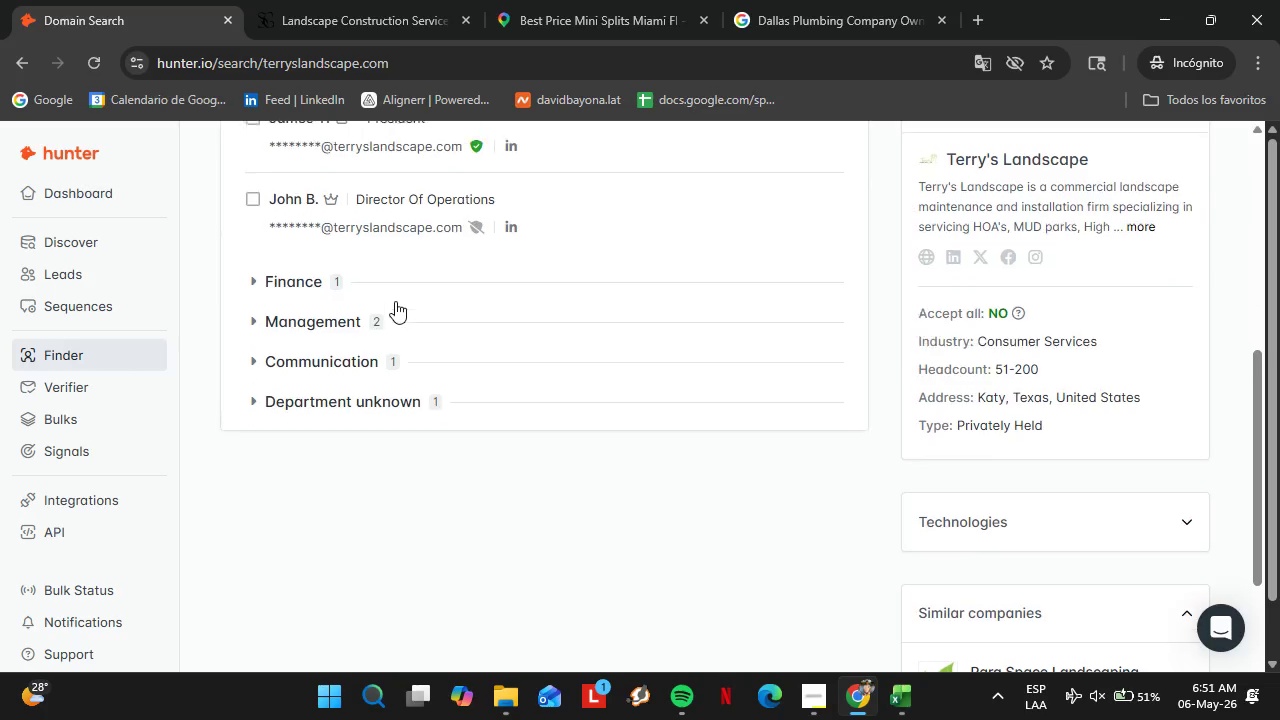 
scroll: coordinate [395, 301], scroll_direction: up, amount: 3.0
 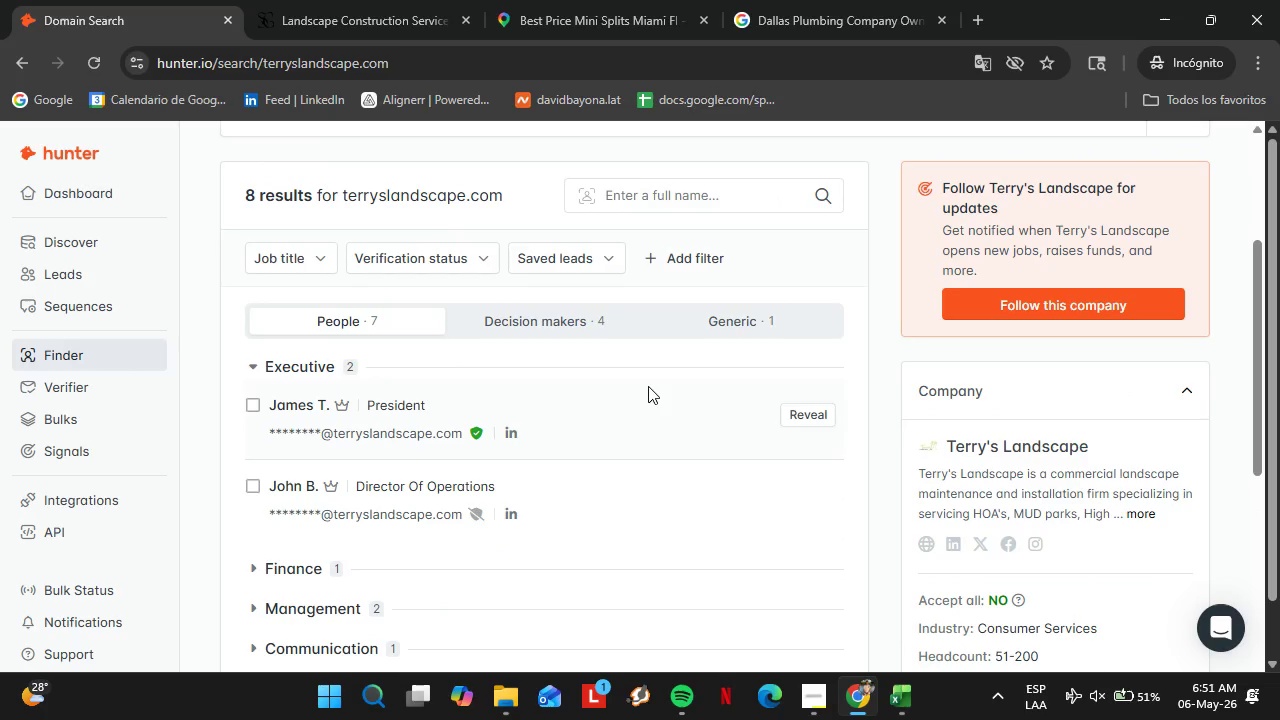 
left_click([738, 198])
 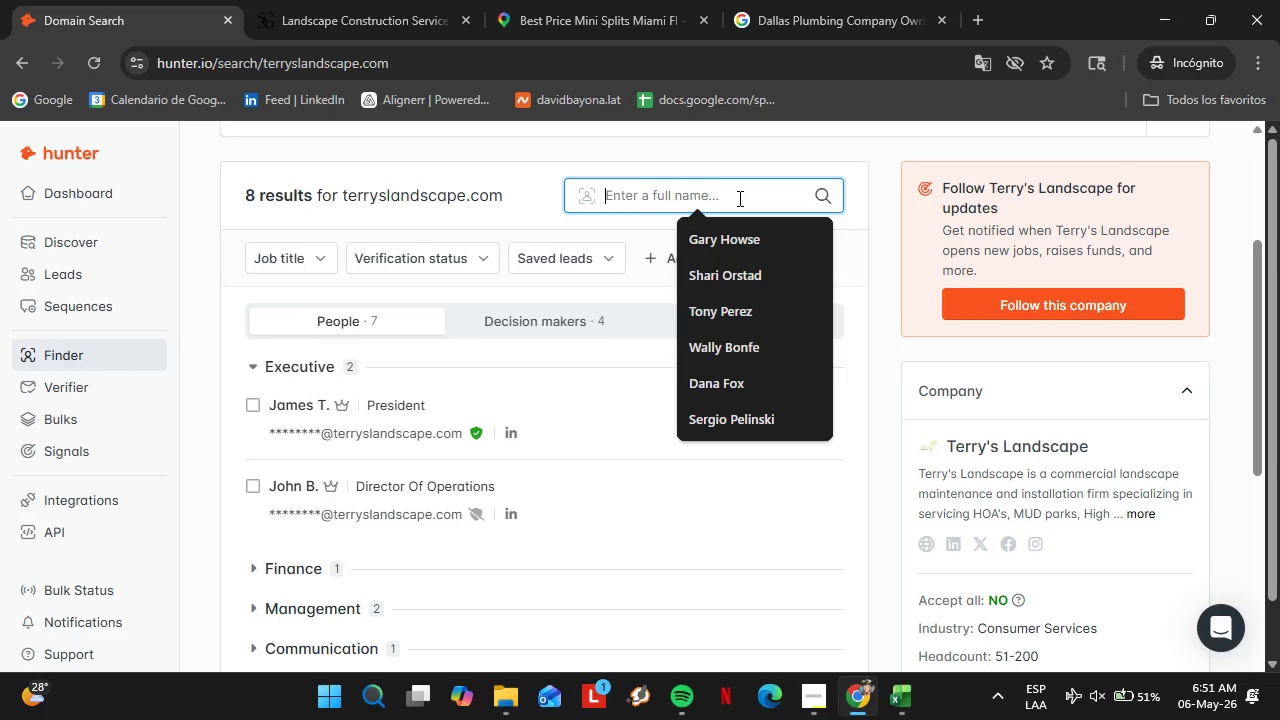 
type(James Terry)
 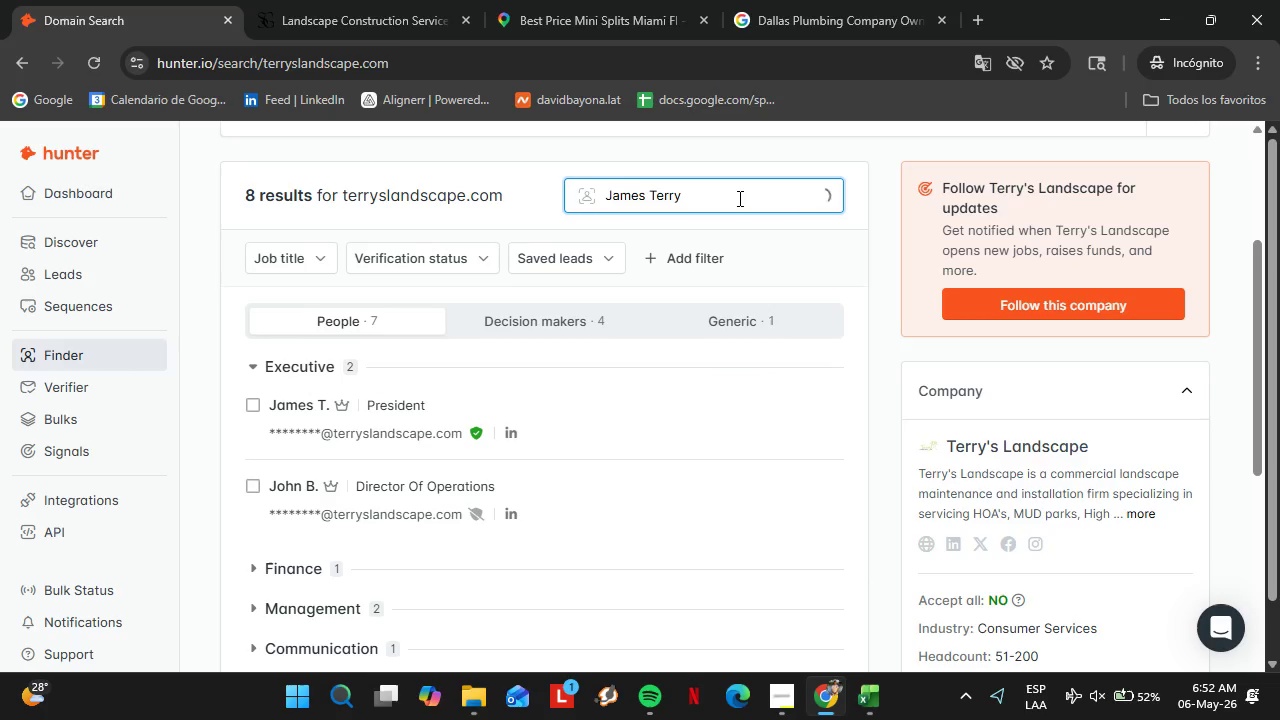 
 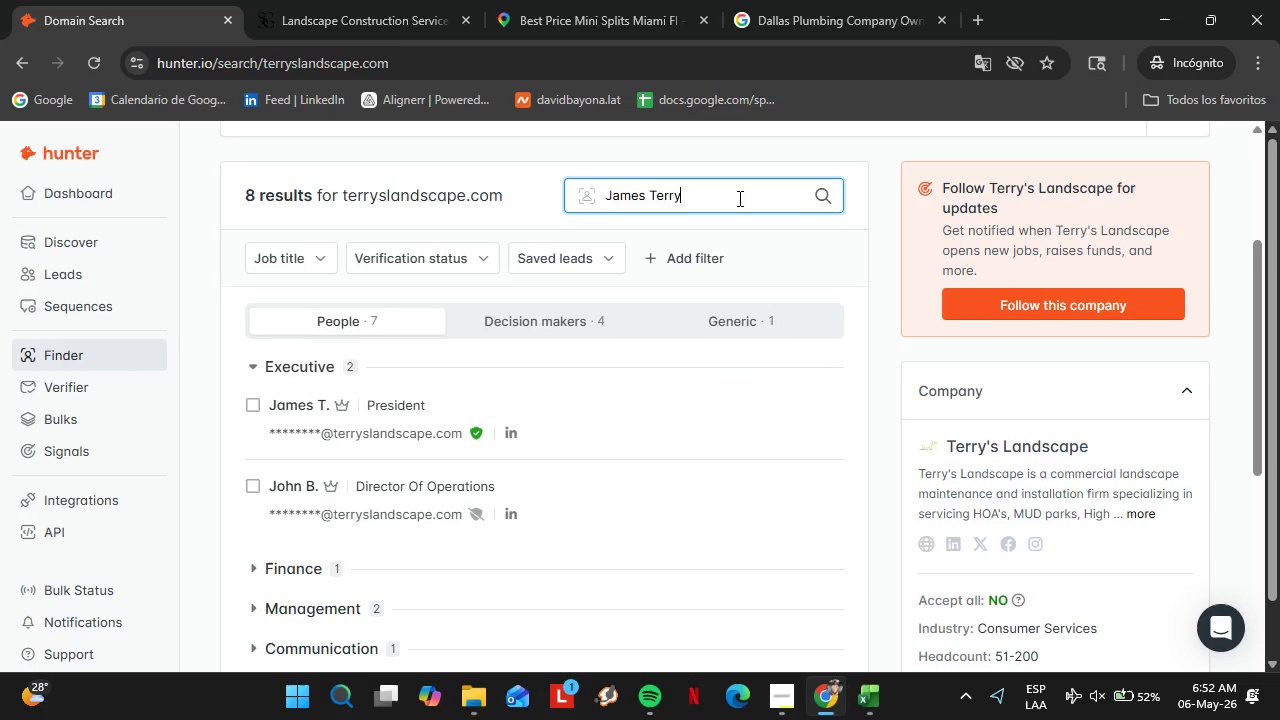 
key(Enter)
 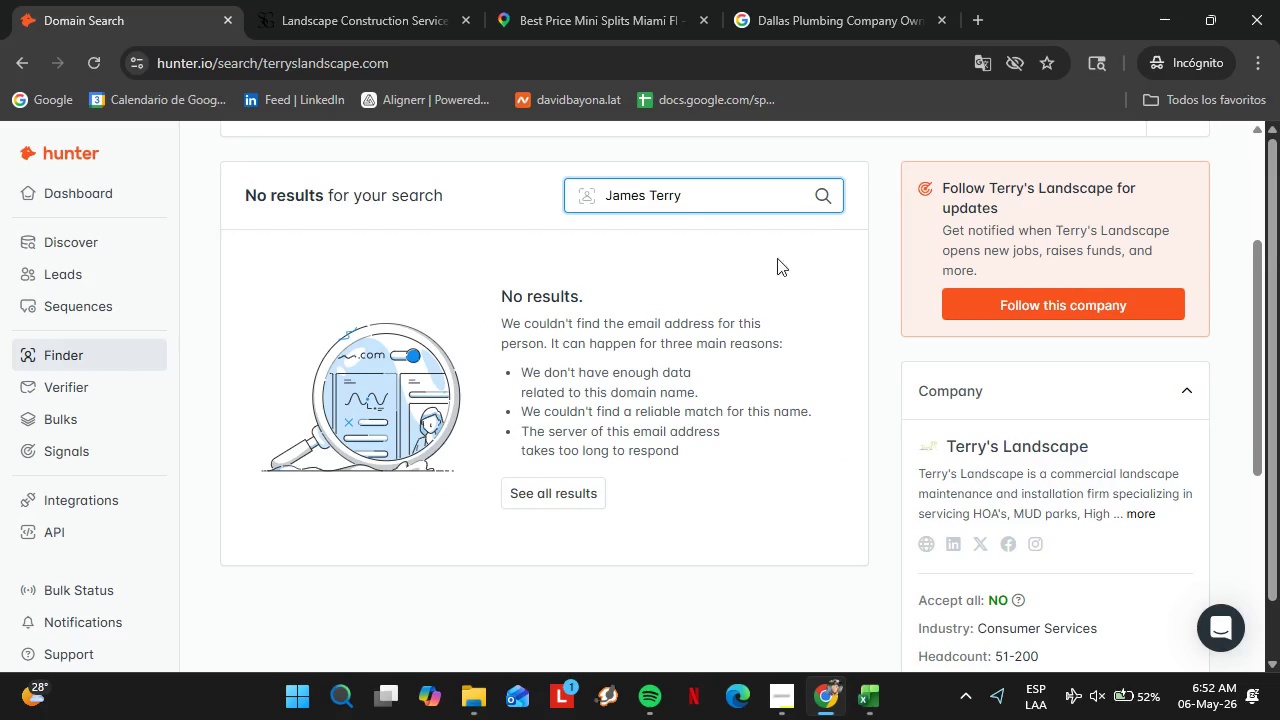 
left_click_drag(start_coordinate=[701, 198], to_coordinate=[558, 206])
 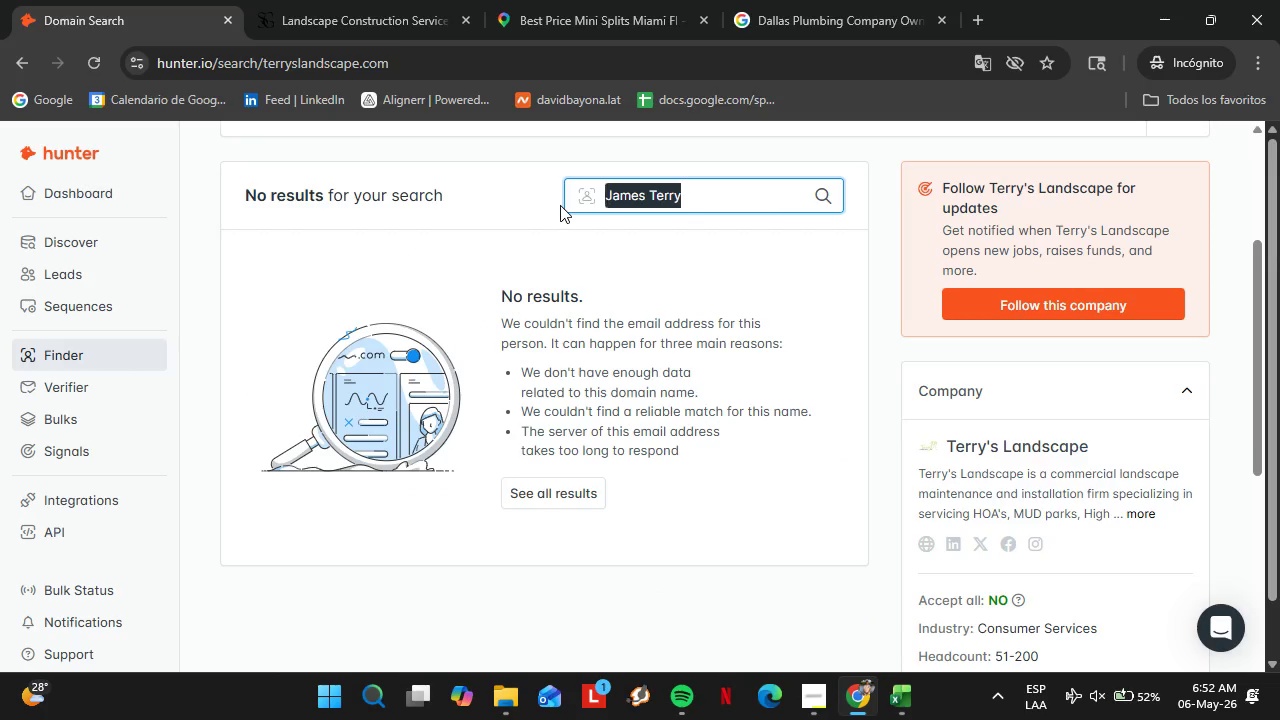 
key(Backspace)
 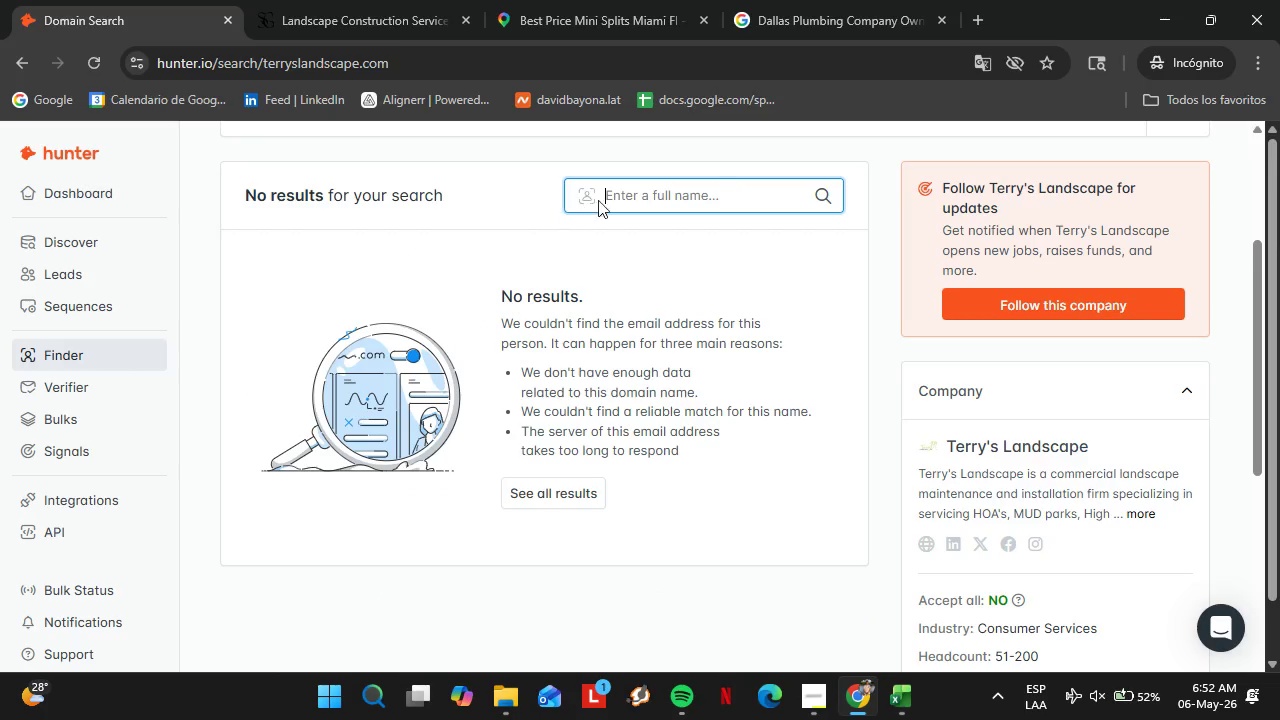 
key(Enter)
 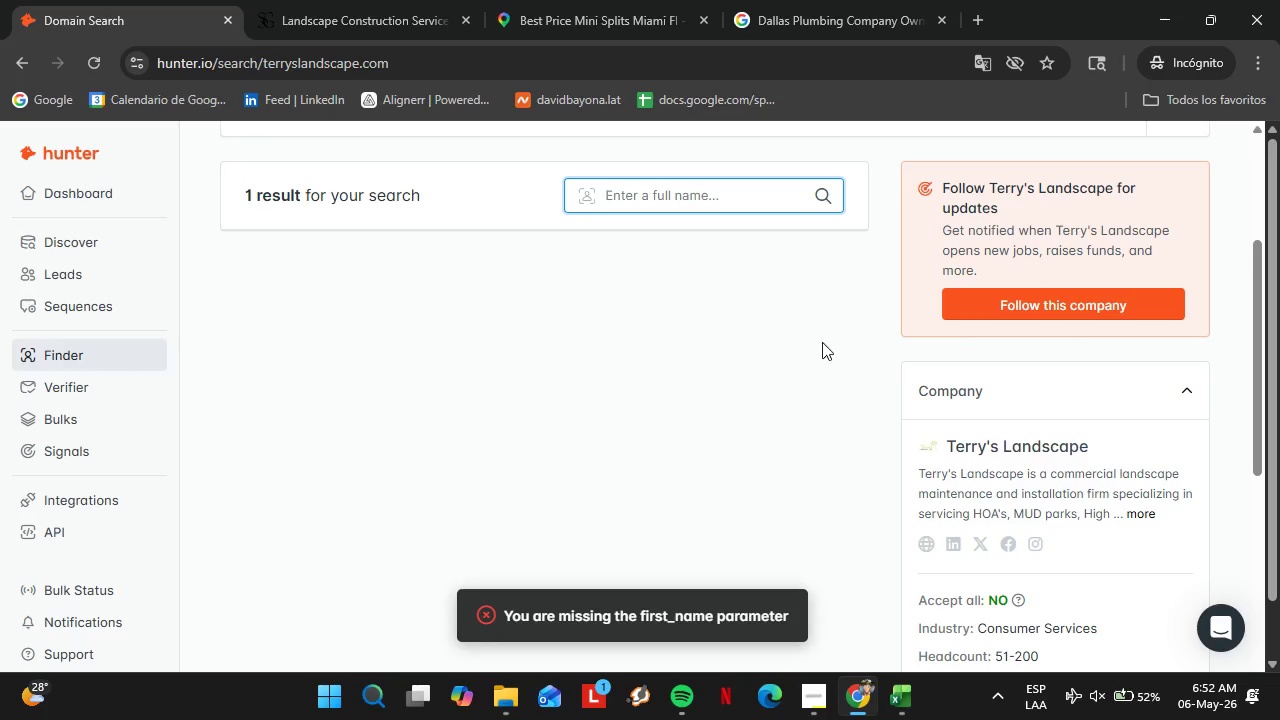 
scroll: coordinate [621, 285], scroll_direction: up, amount: 2.0
 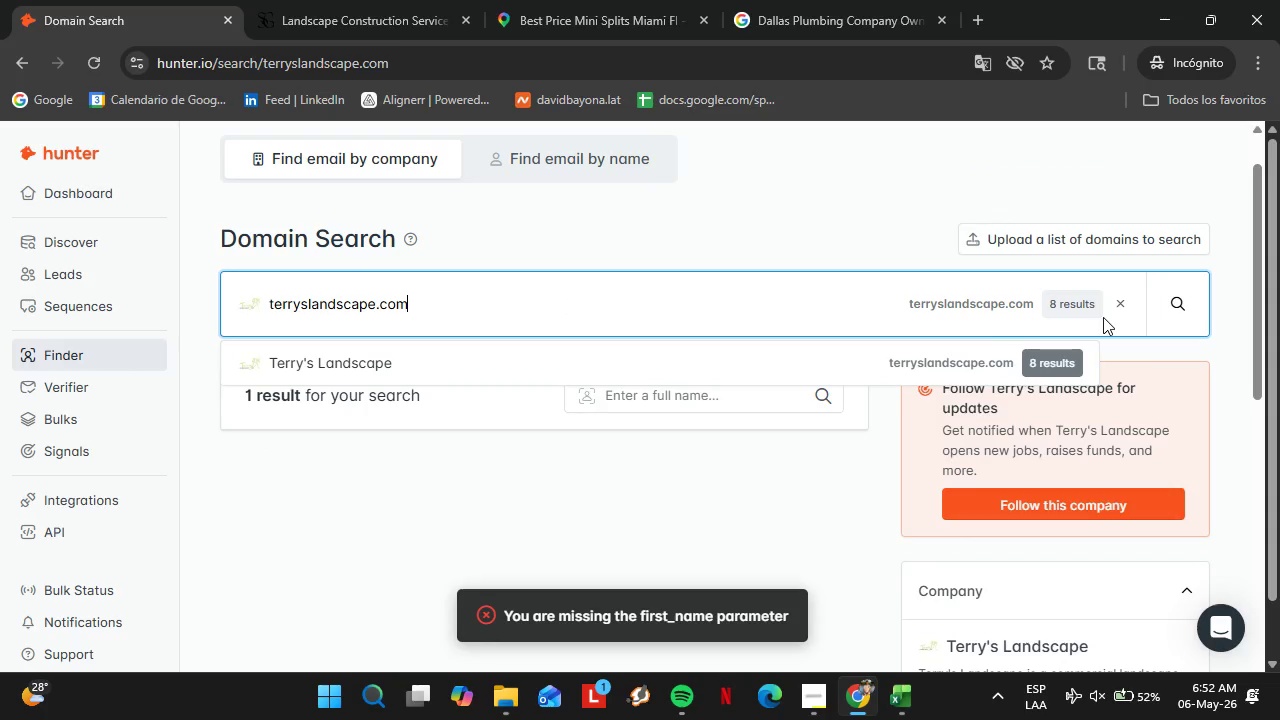 
left_click([983, 356])
 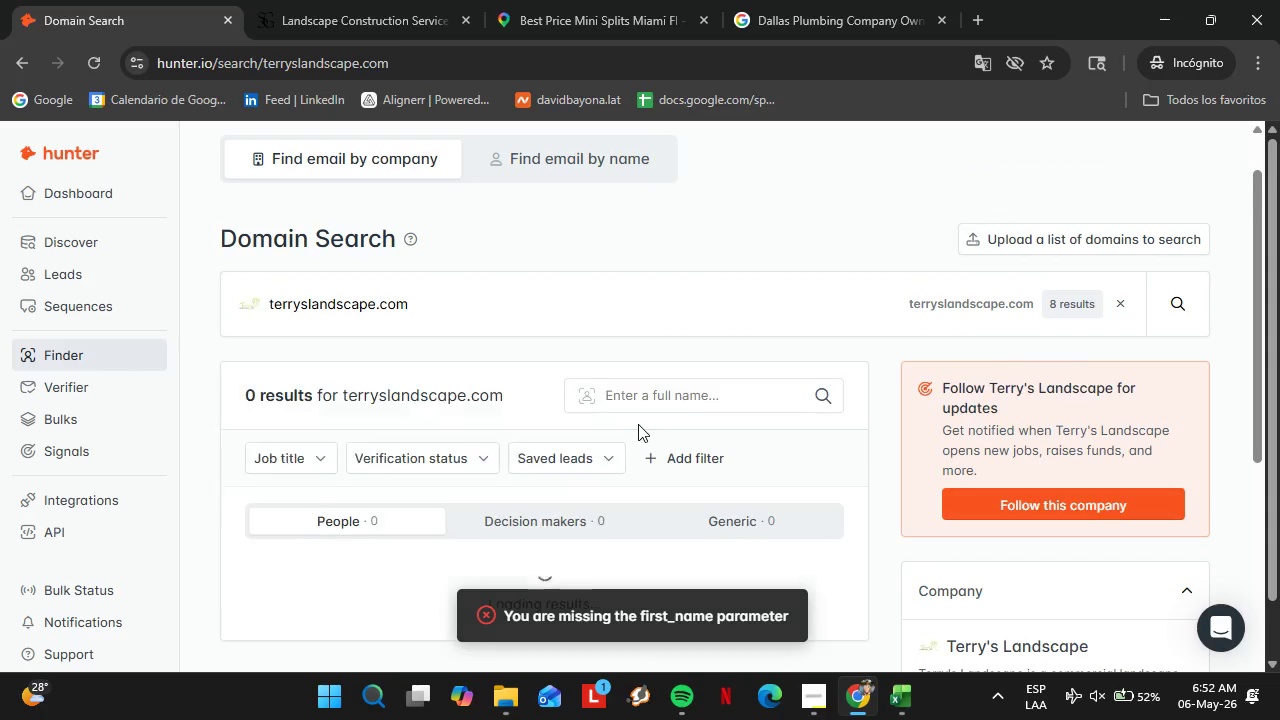 
left_click([923, 545])
 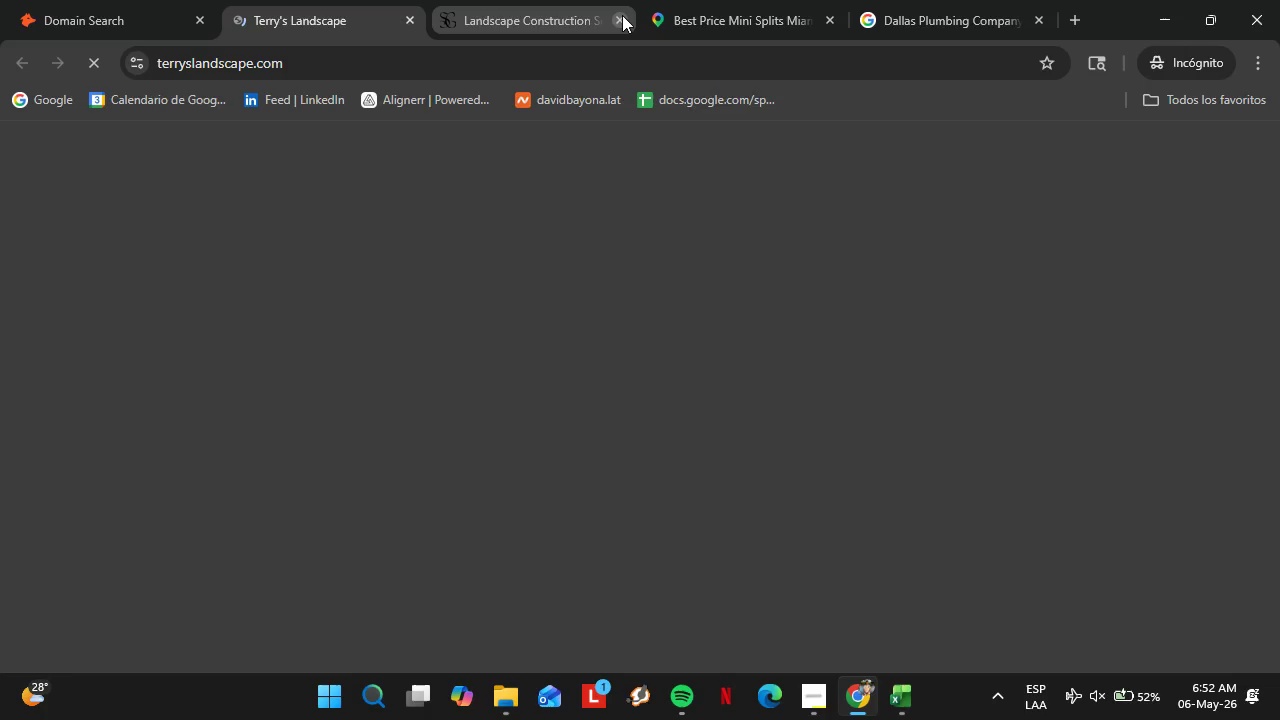 
scroll: coordinate [650, 419], scroll_direction: down, amount: 2.0
 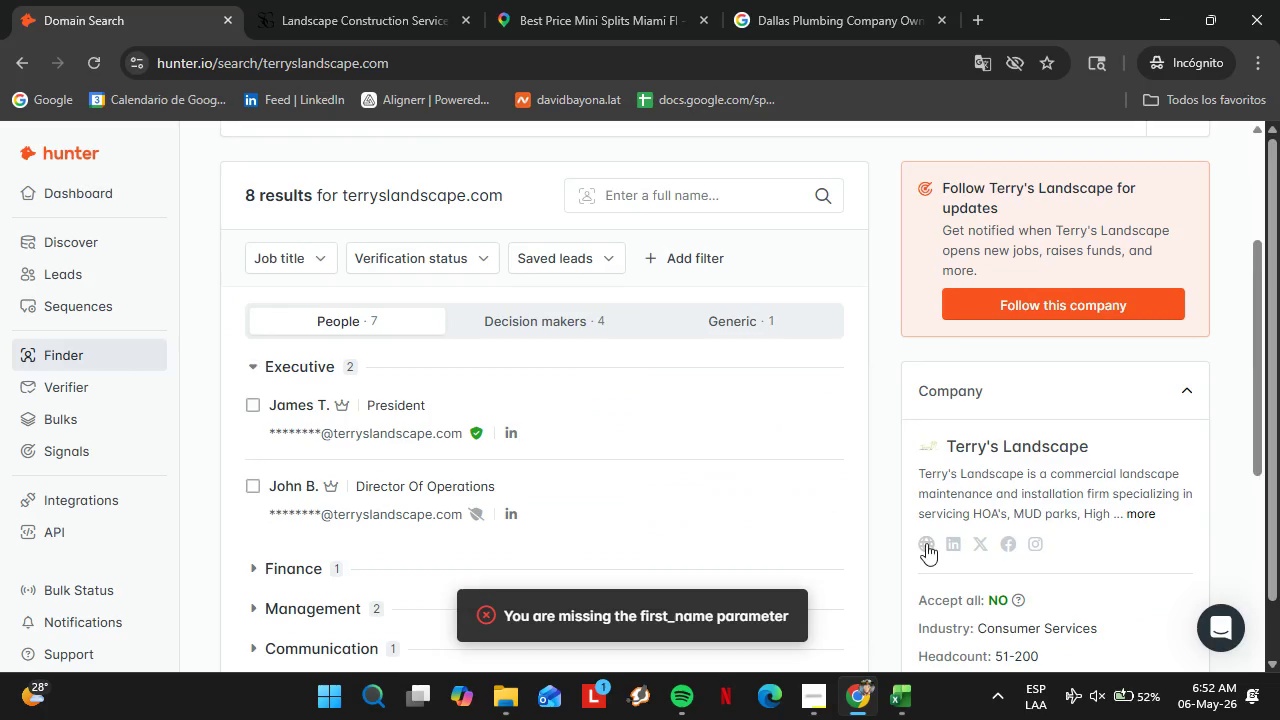 
left_click([620, 16])
 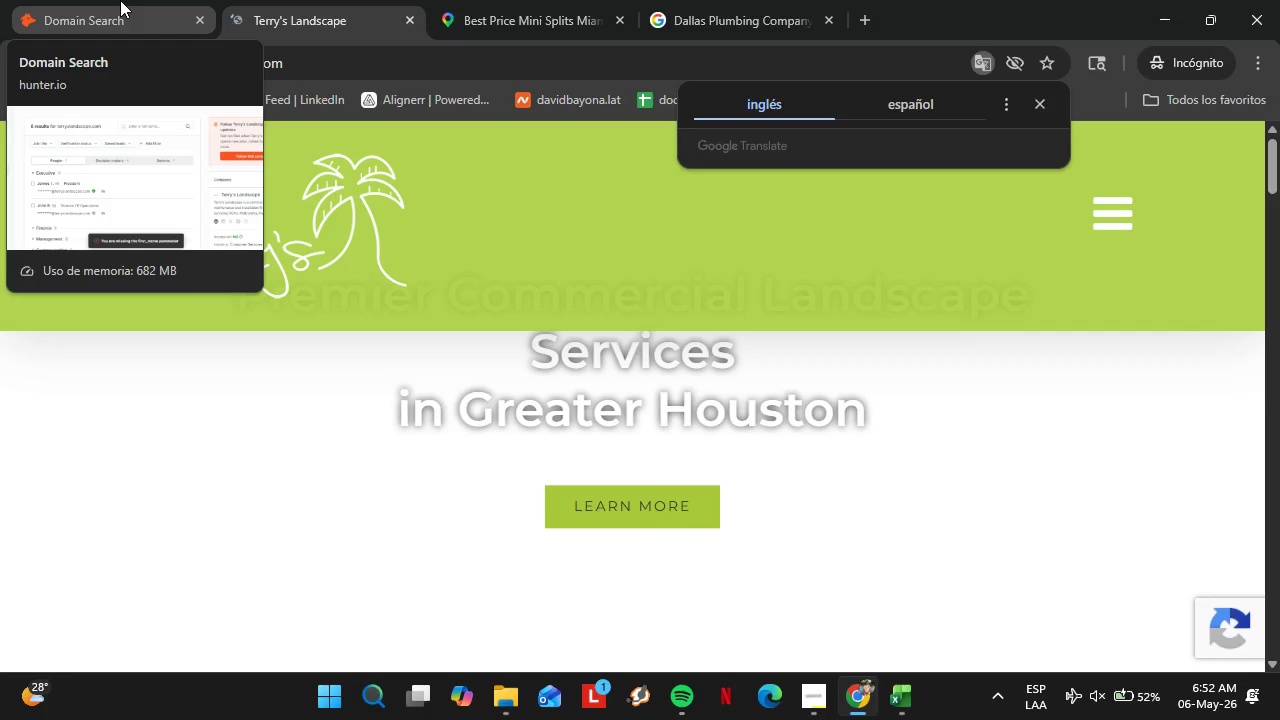 
wait(16.72)
 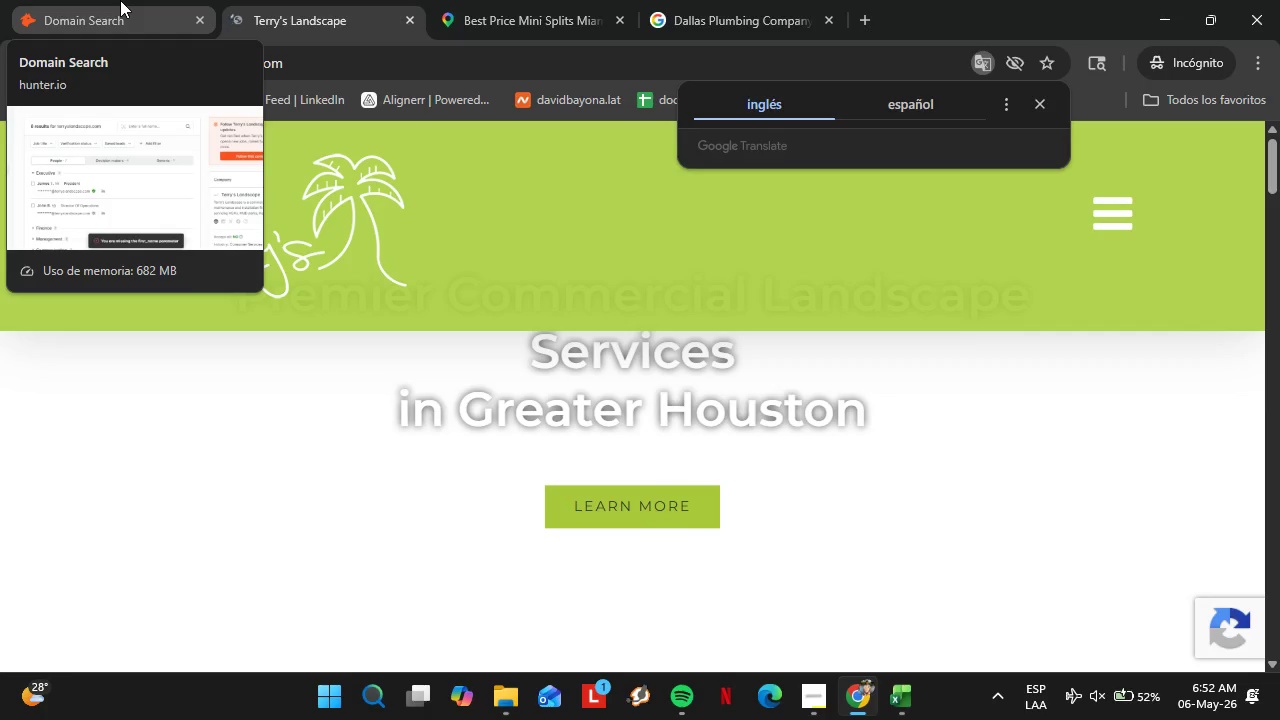 
left_click([1109, 230])
 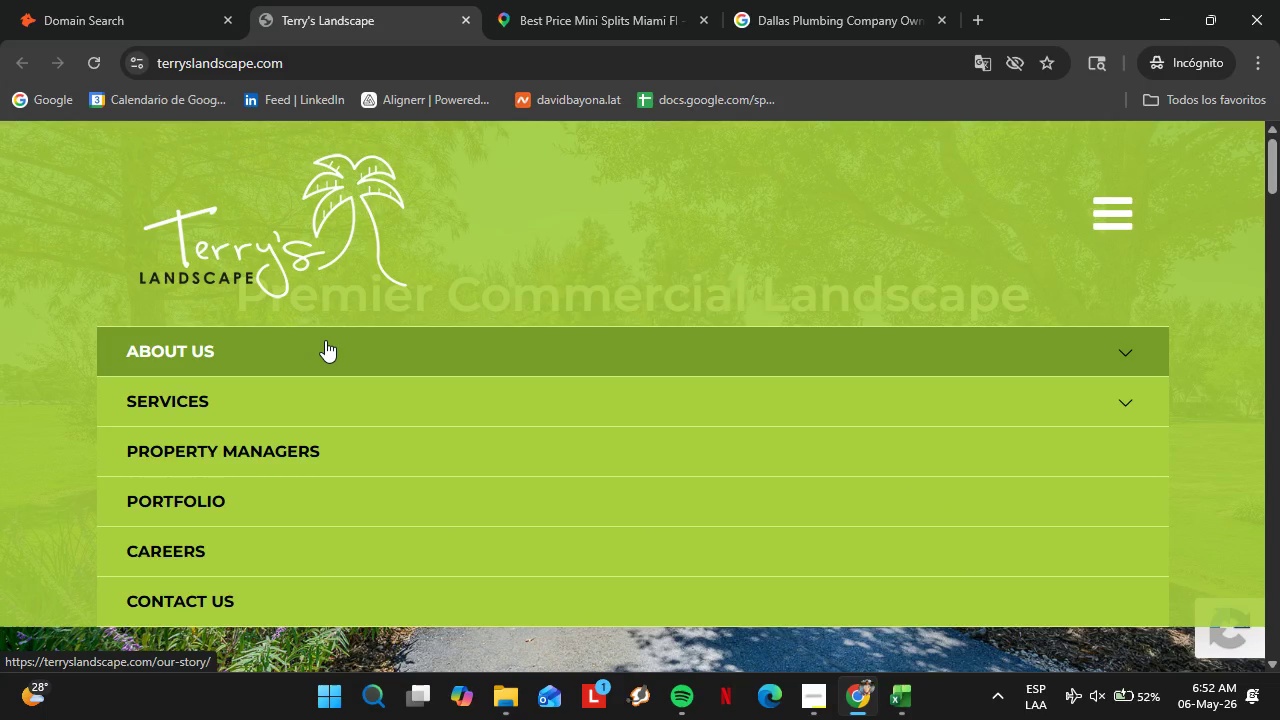 
left_click([325, 340])
 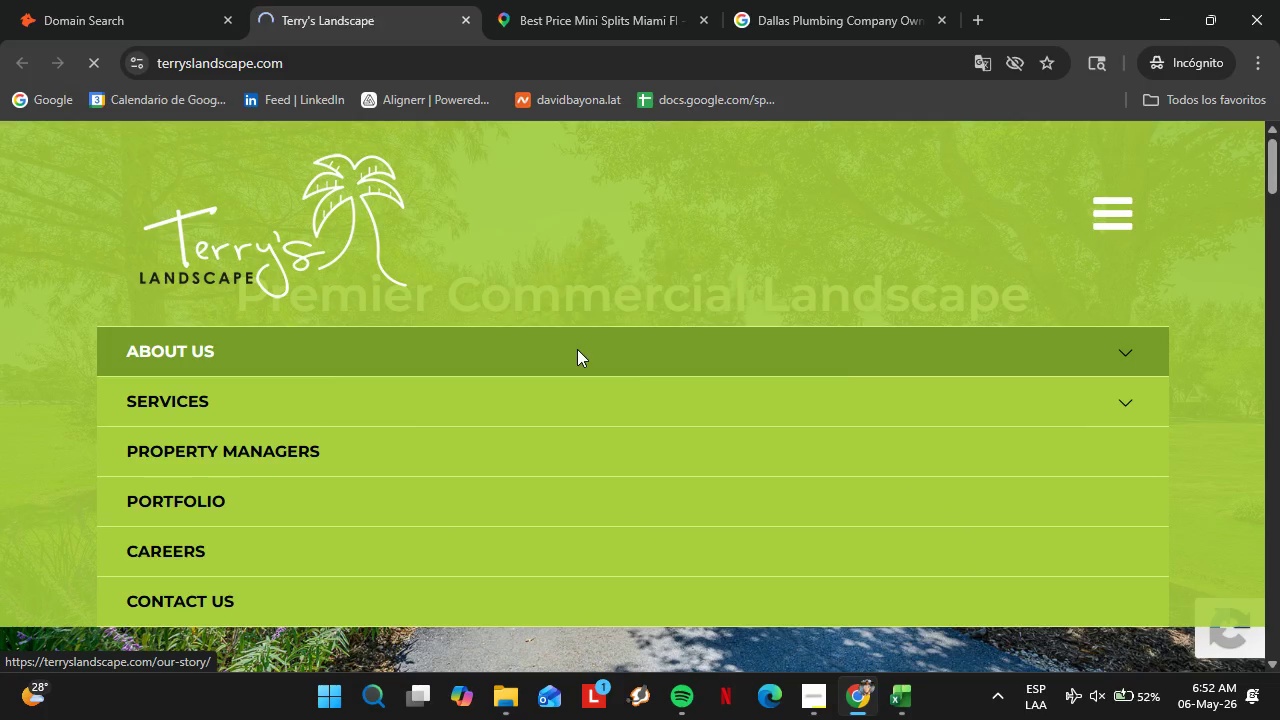 
mouse_move([1019, 367])
 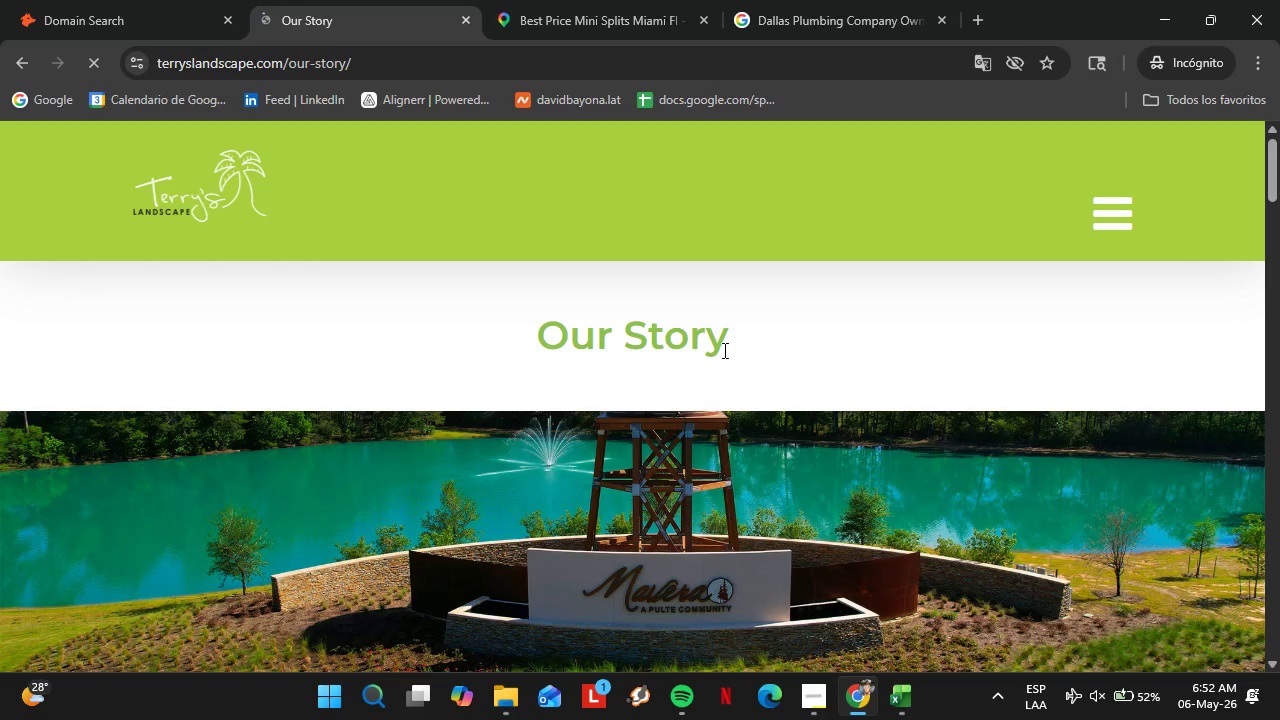 
scroll: coordinate [380, 384], scroll_direction: down, amount: 6.0
 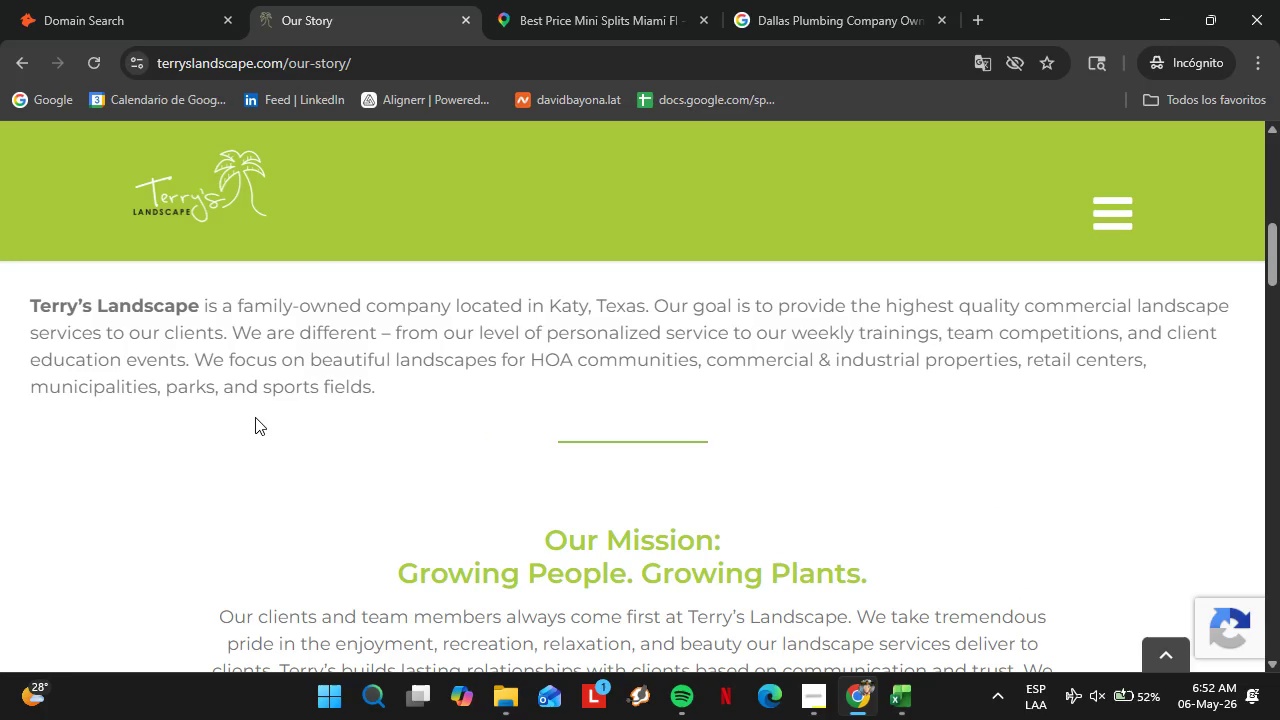 
scroll: coordinate [255, 417], scroll_direction: up, amount: 1.0
 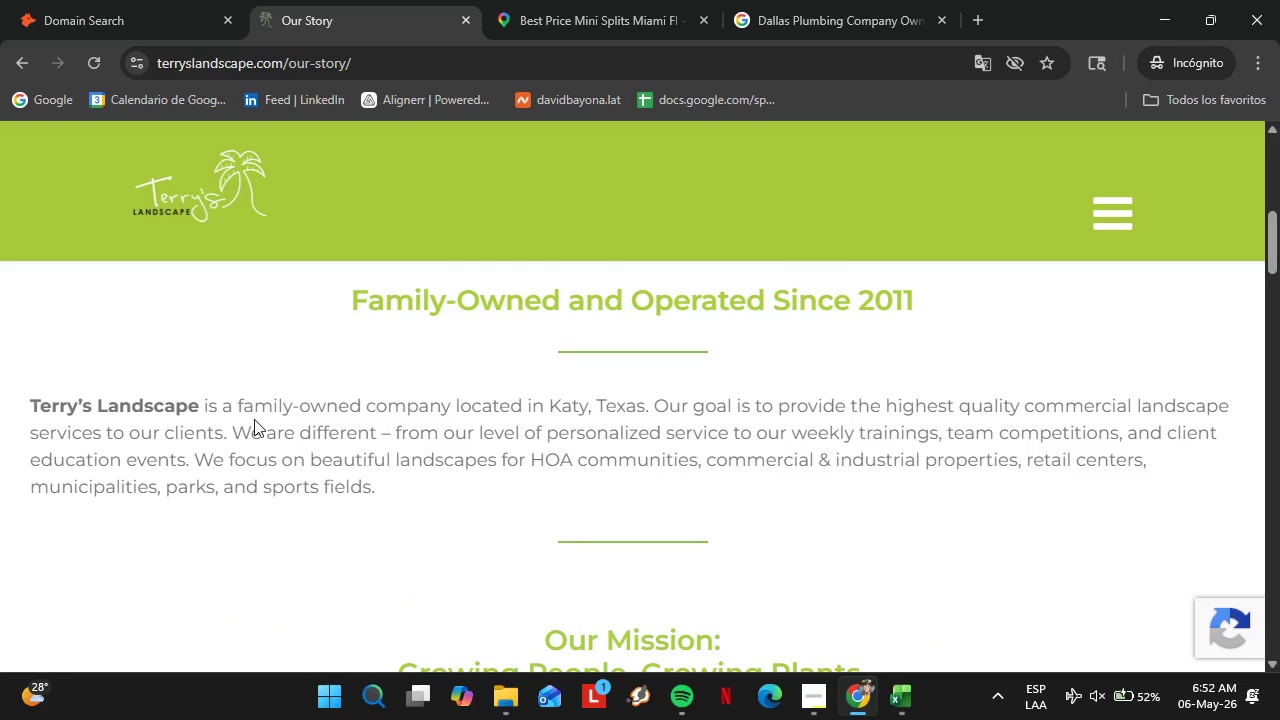 
scroll: coordinate [129, 458], scroll_direction: down, amount: 13.0
 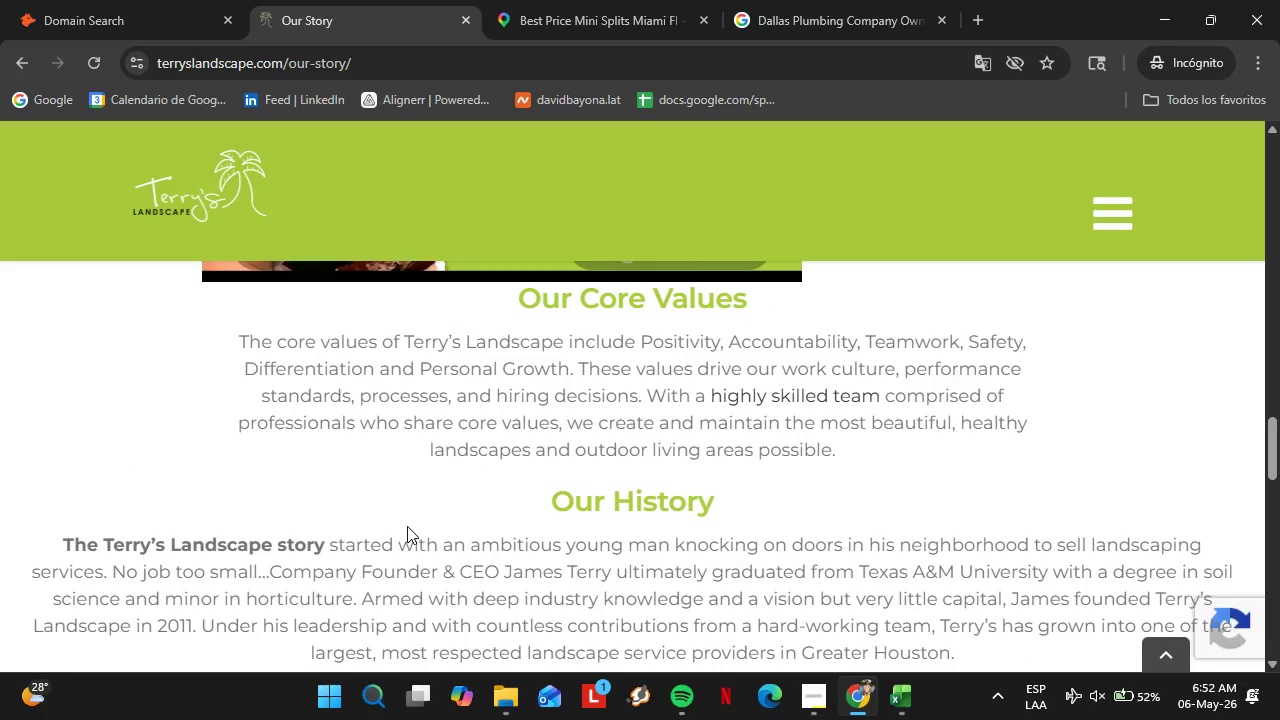 
wait(5.45)
 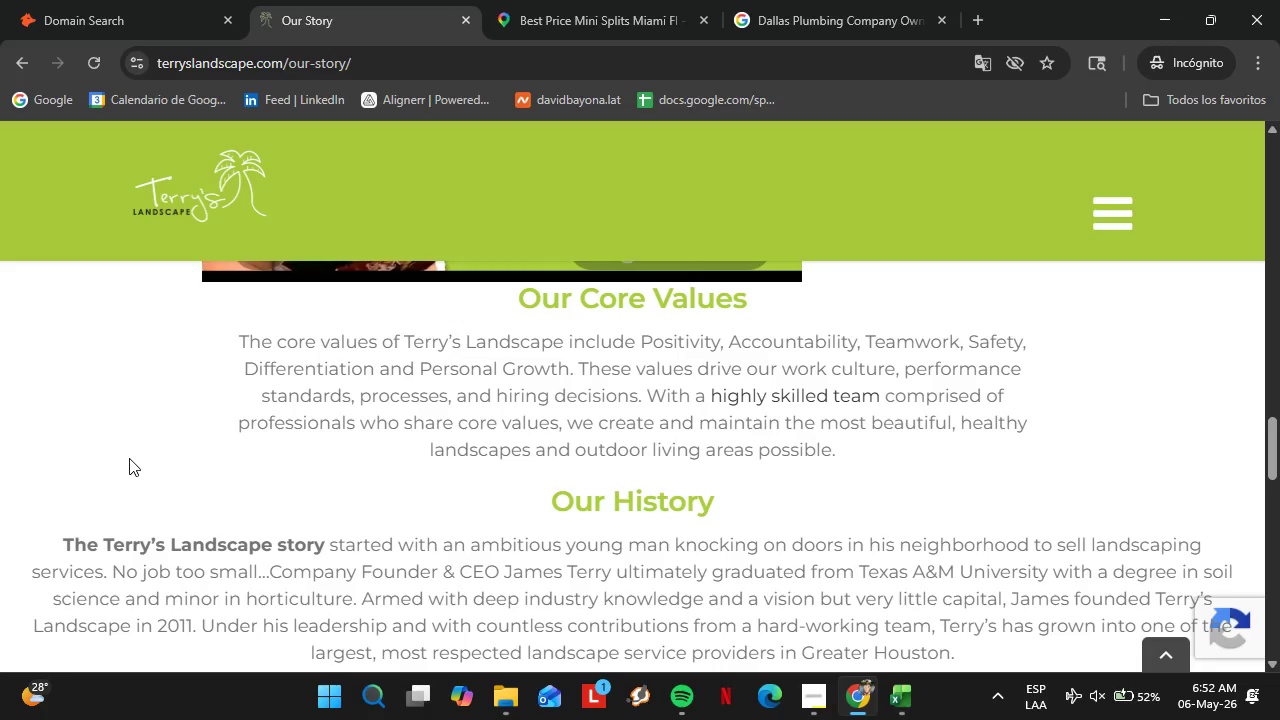 
left_click([115, 0])
 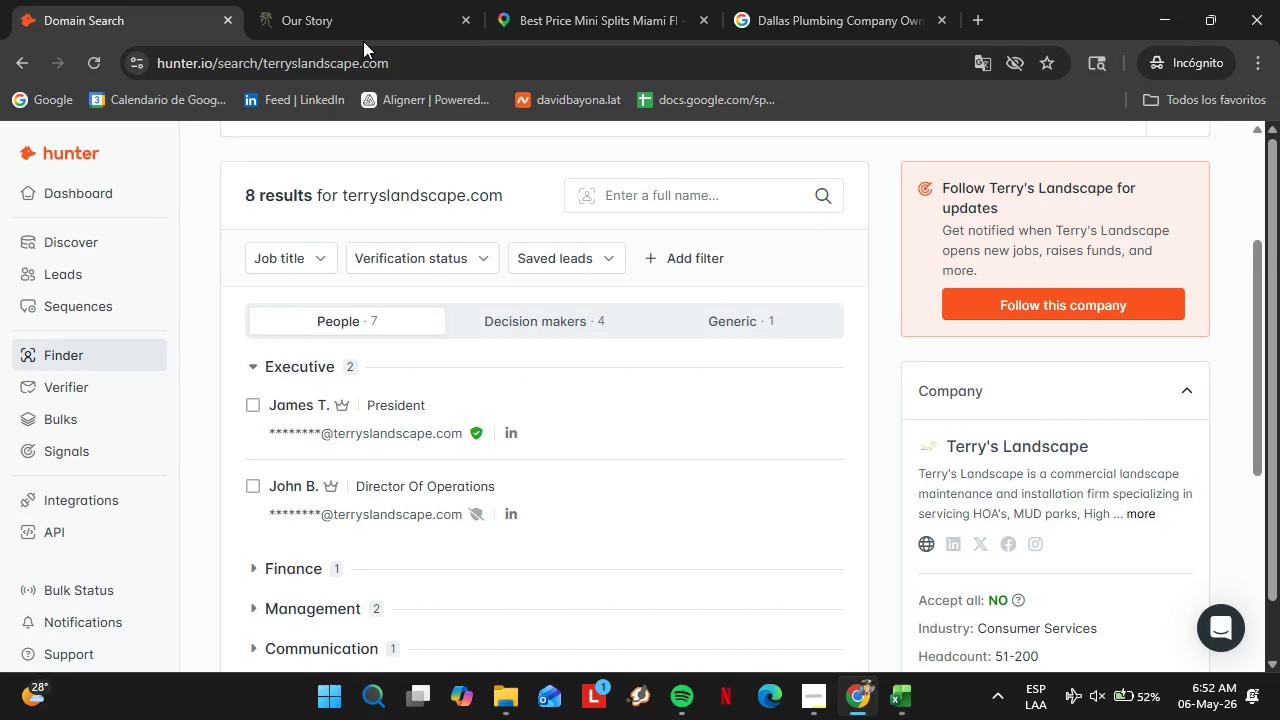 
left_click([348, 7])
 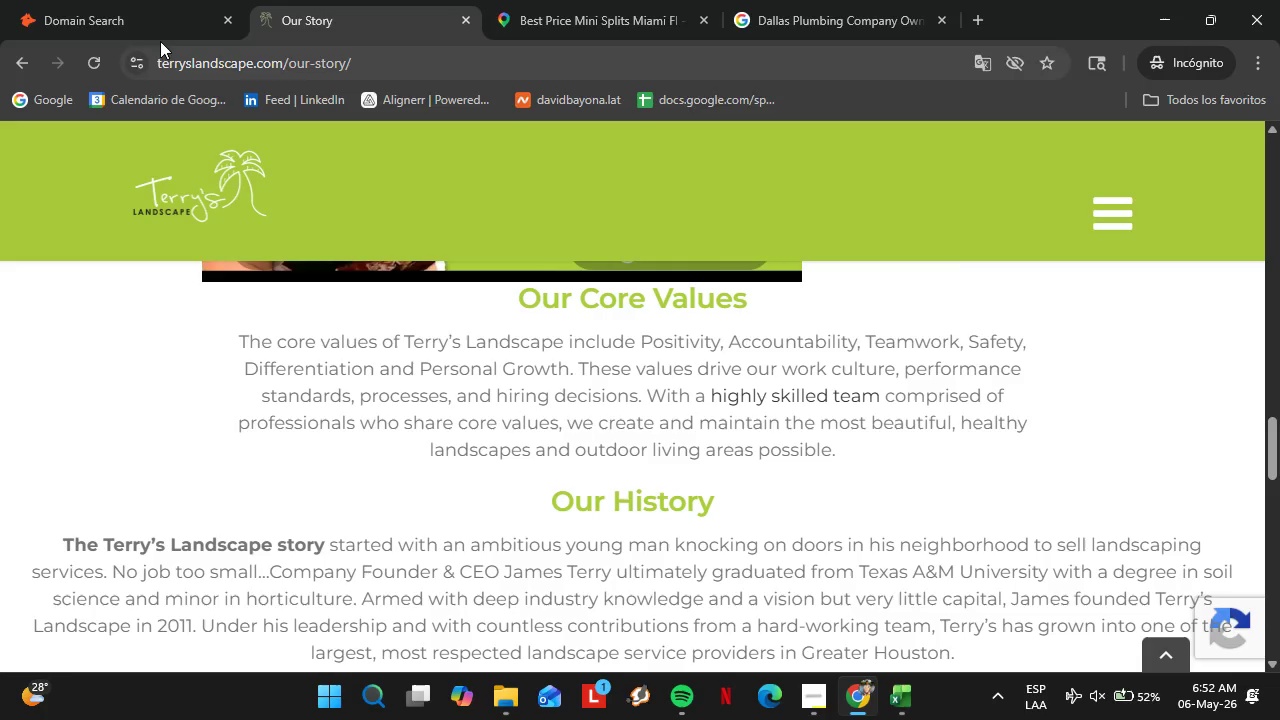 
left_click([165, 0])
 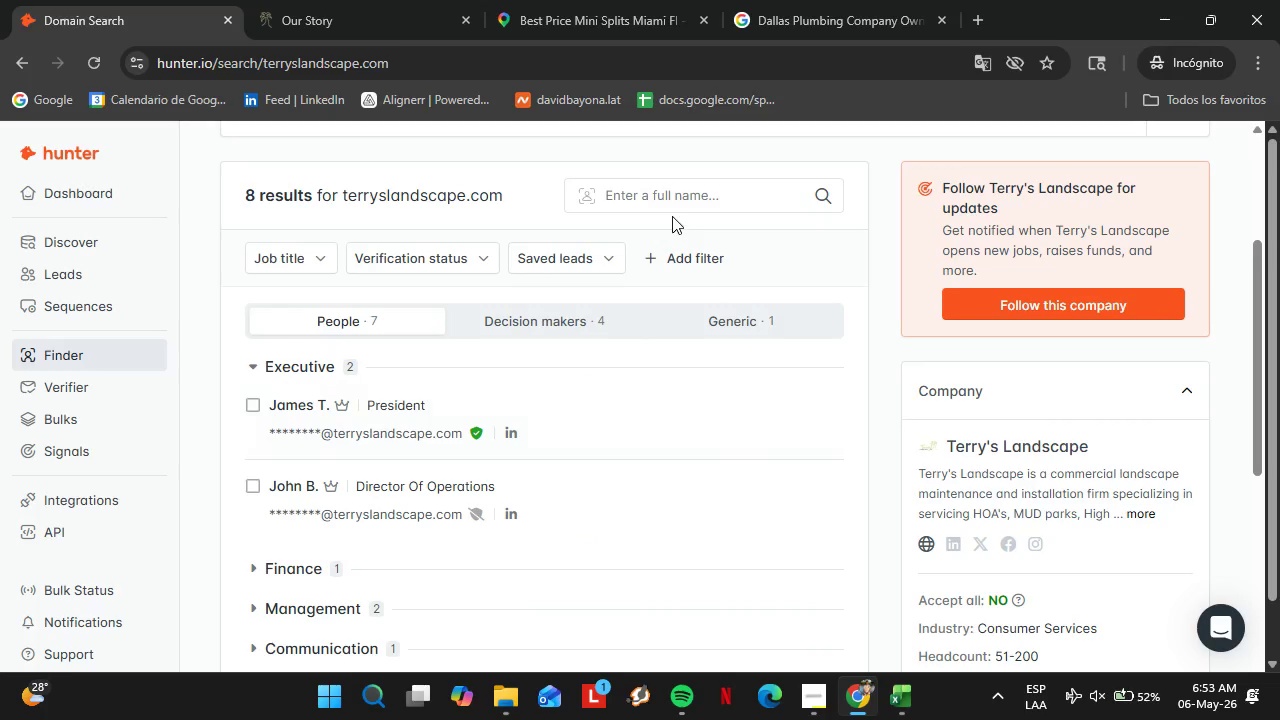 
left_click([666, 200])
 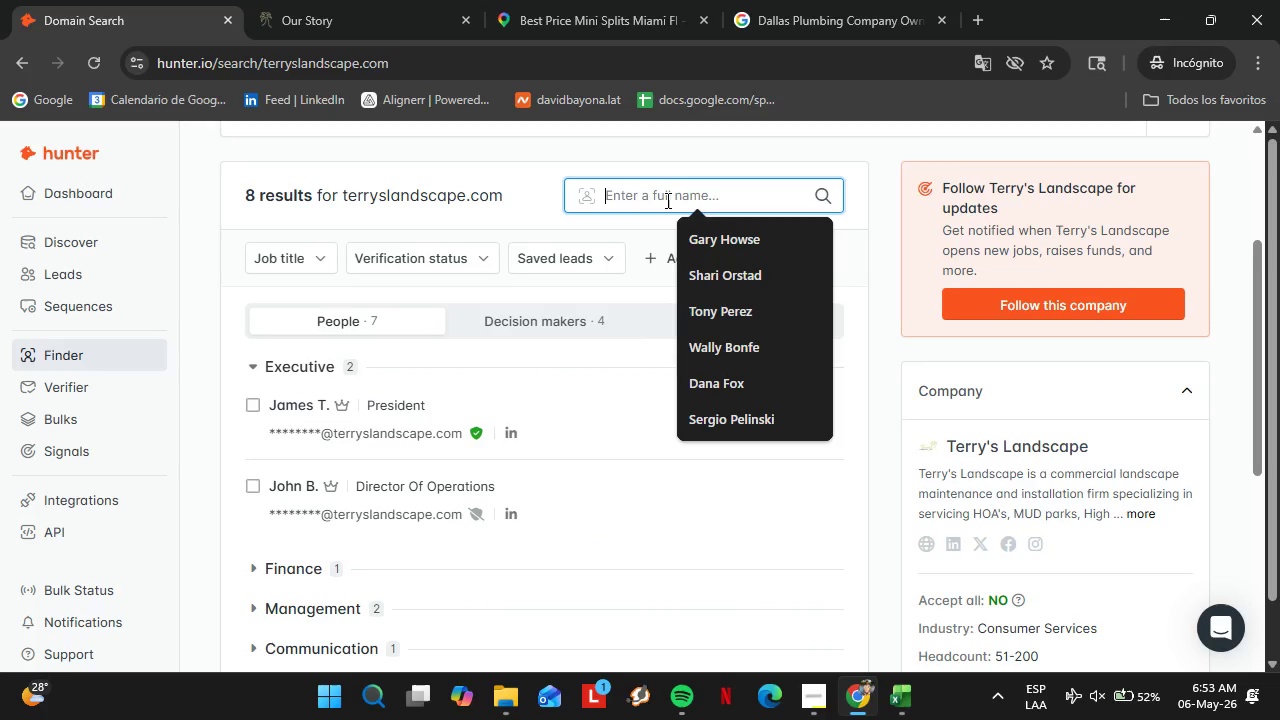 
type(James Tarry)
 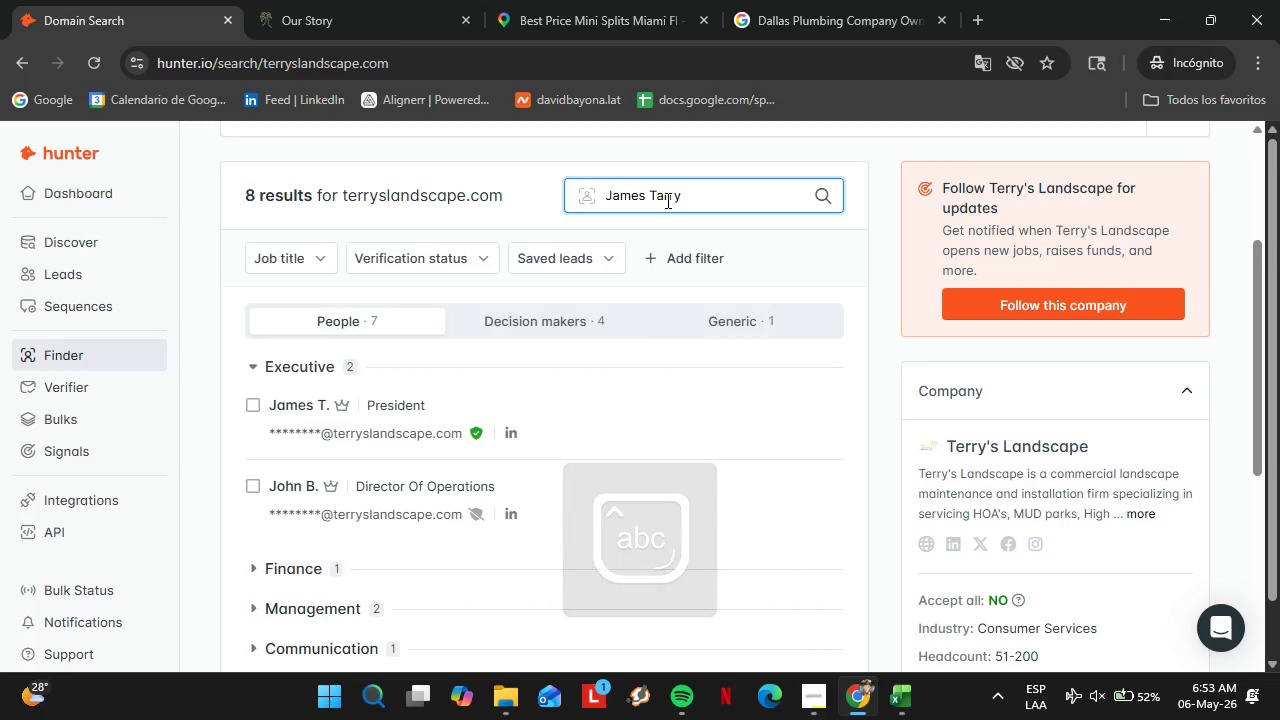 
left_click([660, 196])
 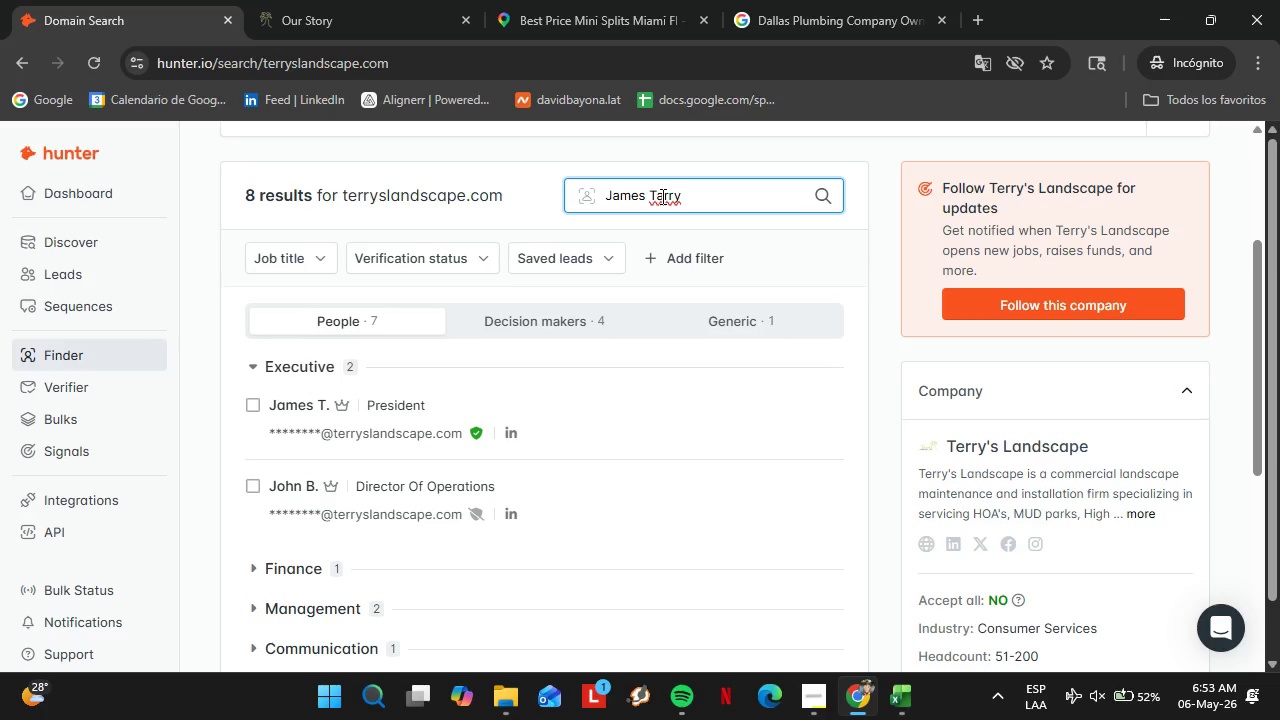 
key(ArrowDown)
 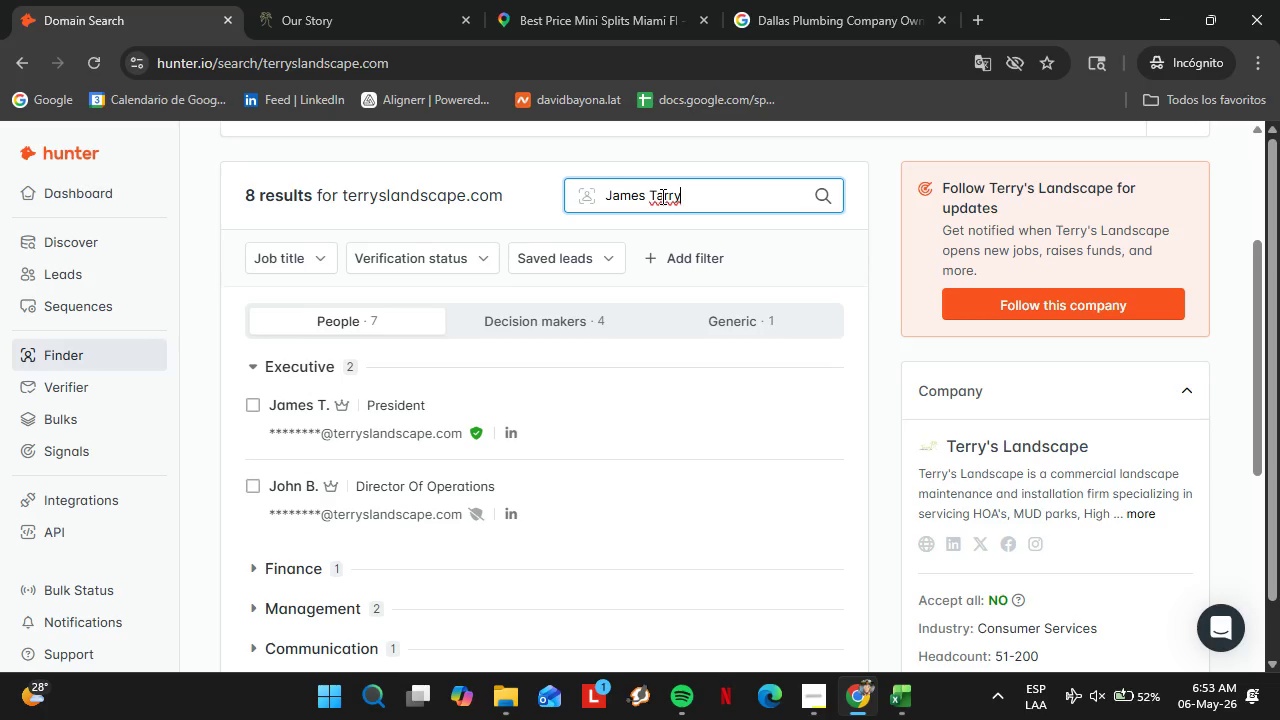 
key(ArrowRight)
 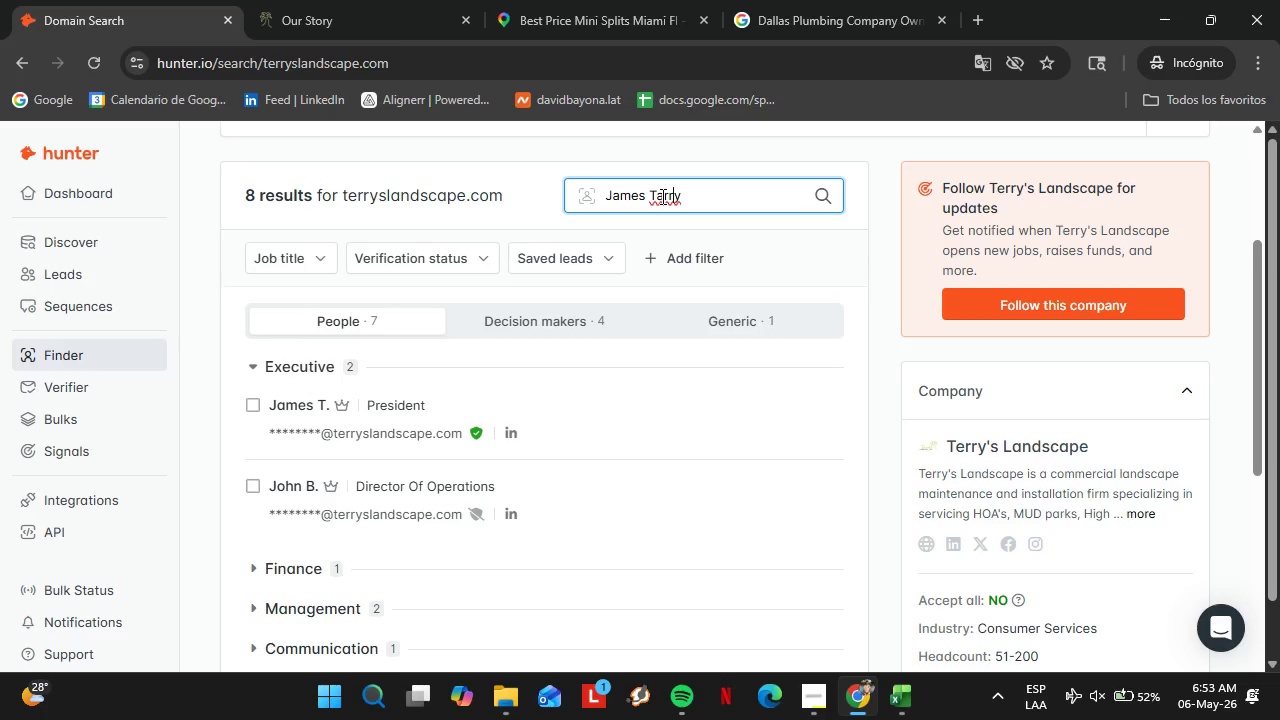 
key(ArrowLeft)
 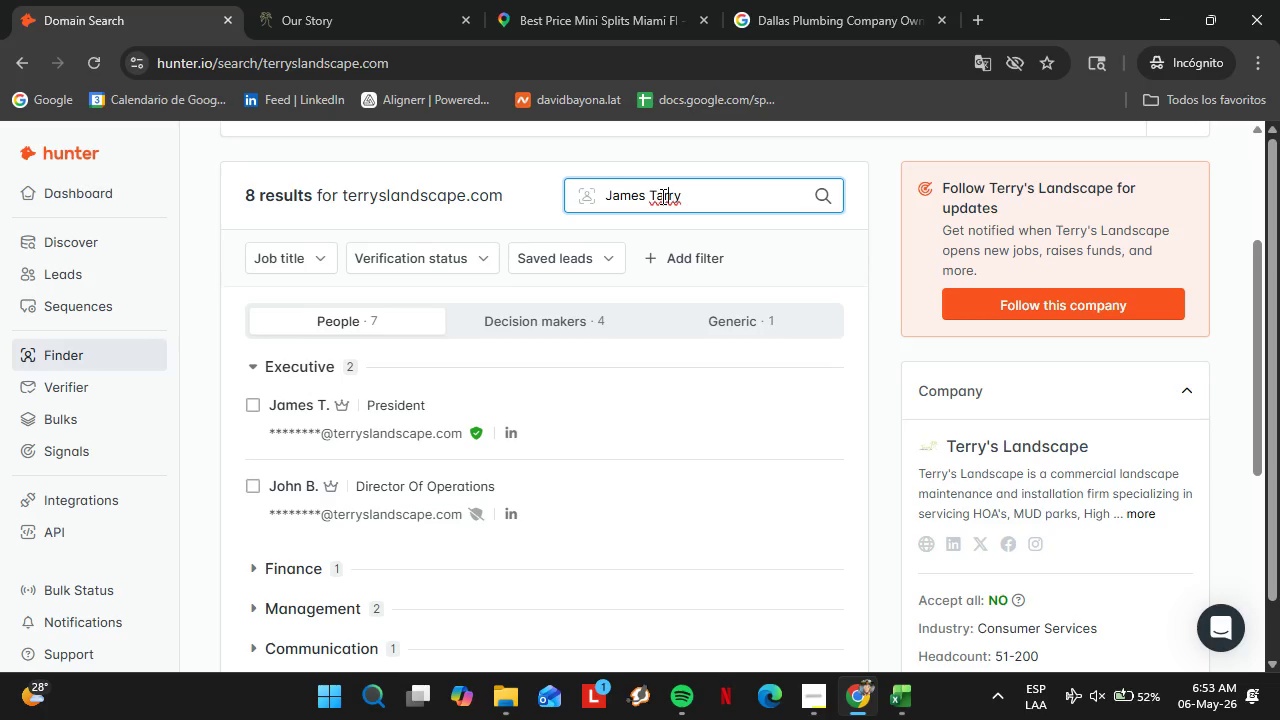 
key(ArrowLeft)
 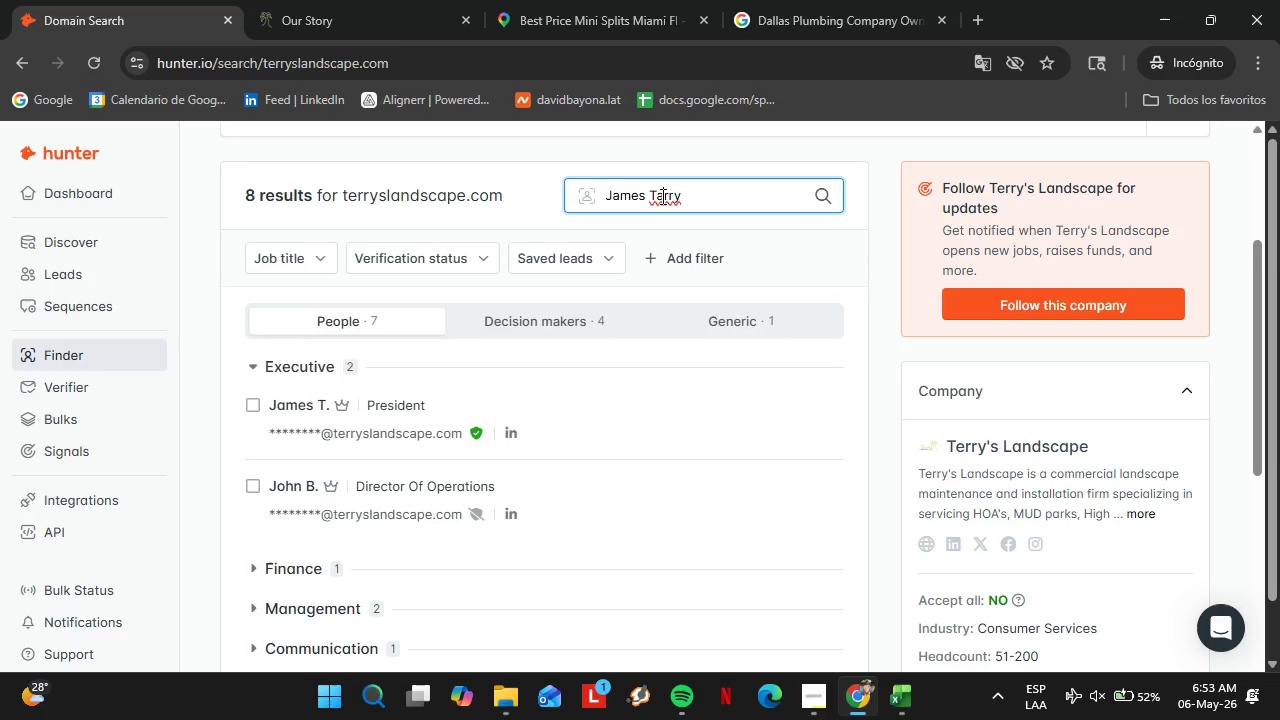 
key(ArrowLeft)
 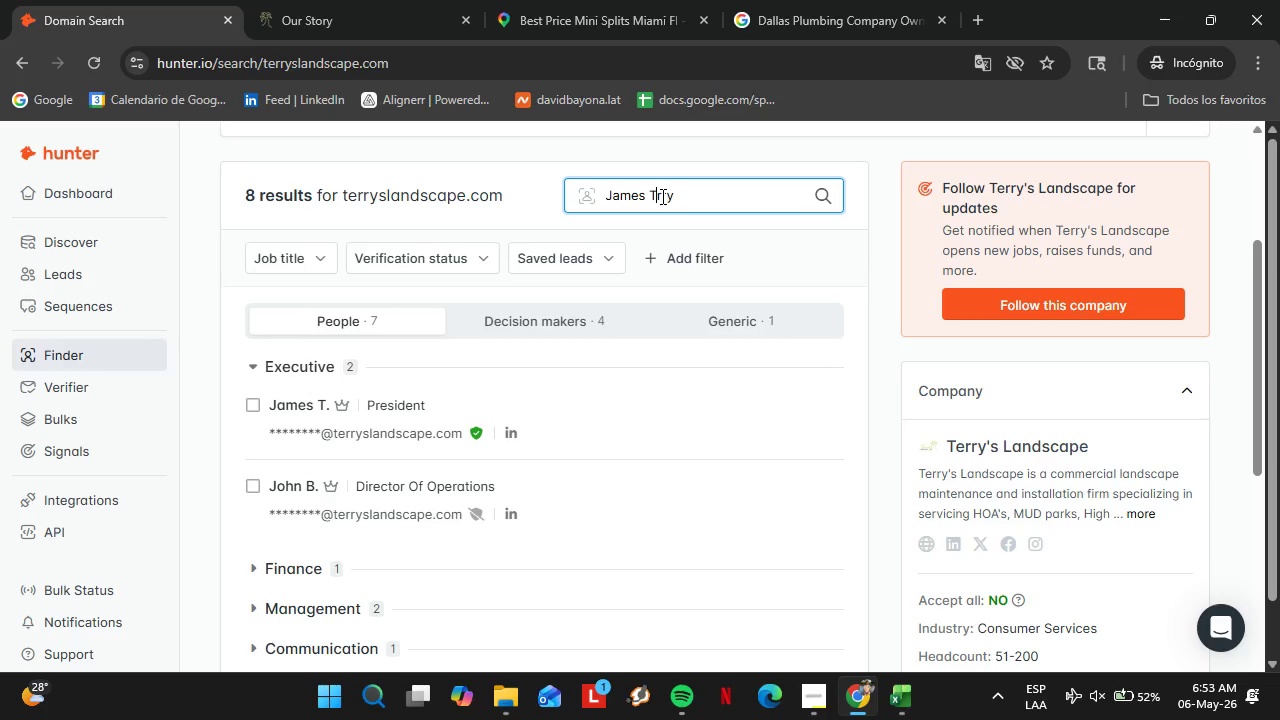 
key(Backspace)
 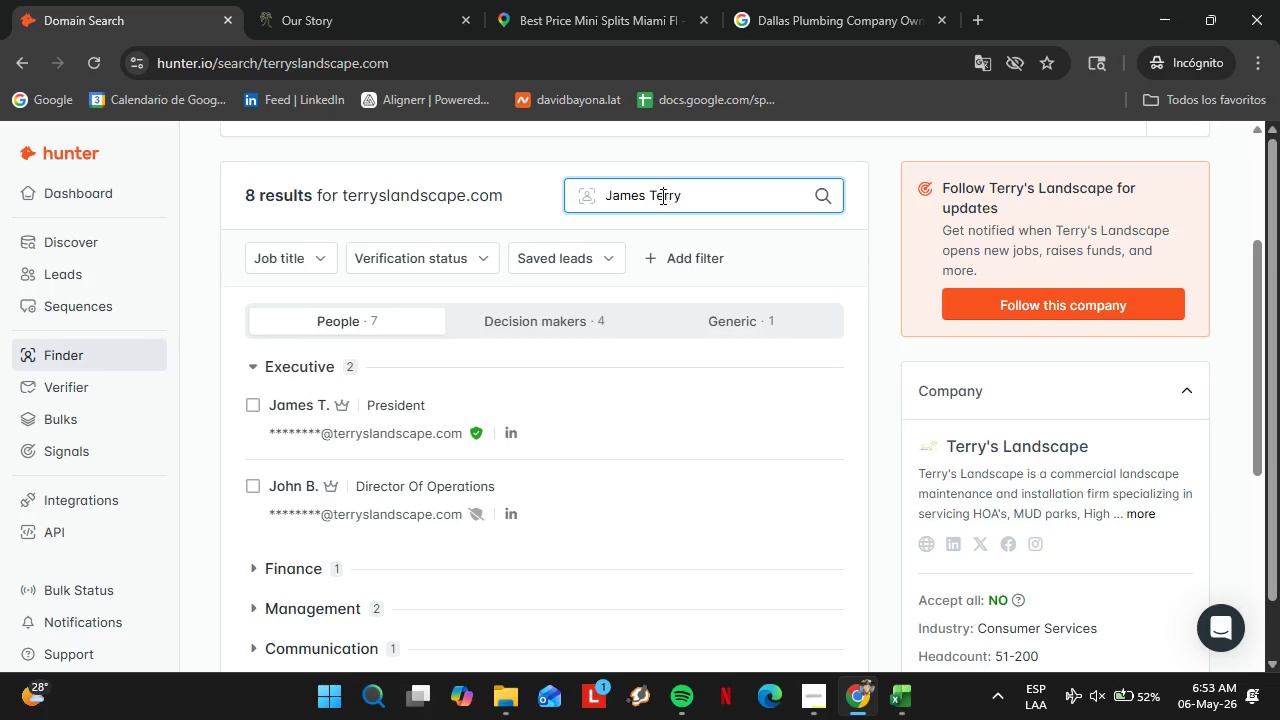 
key(E)
 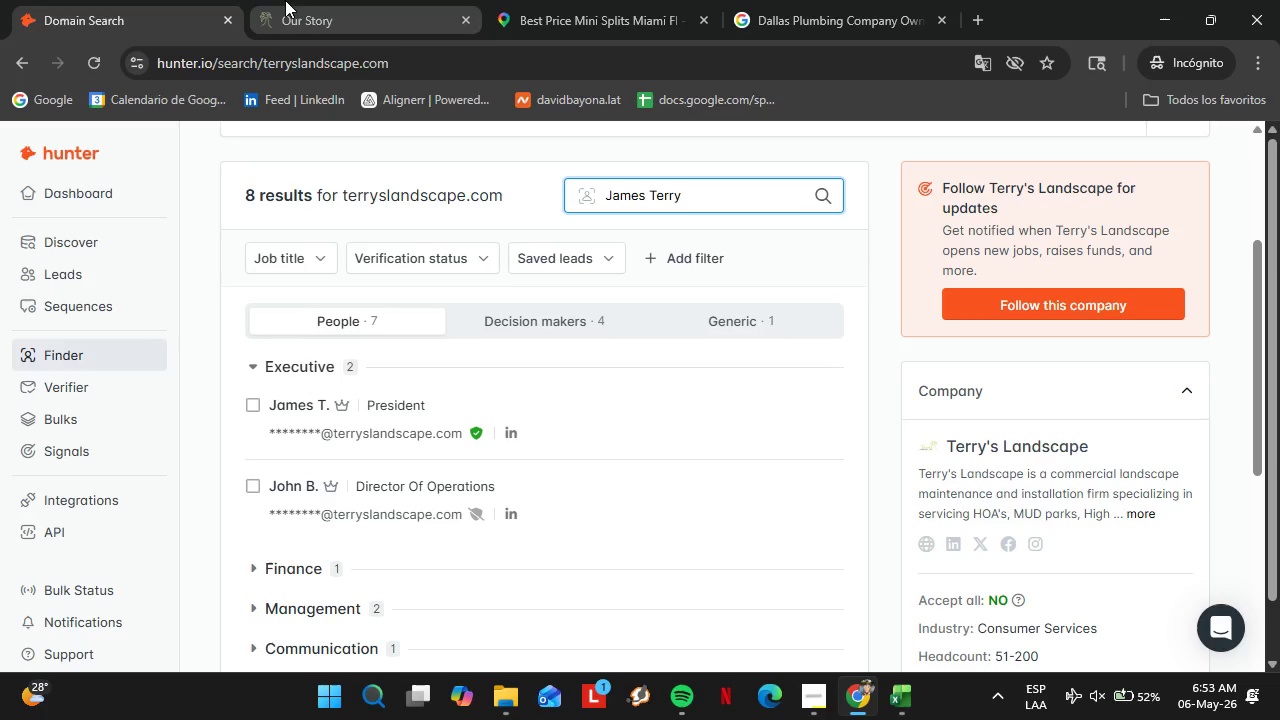 
left_click([290, 0])
 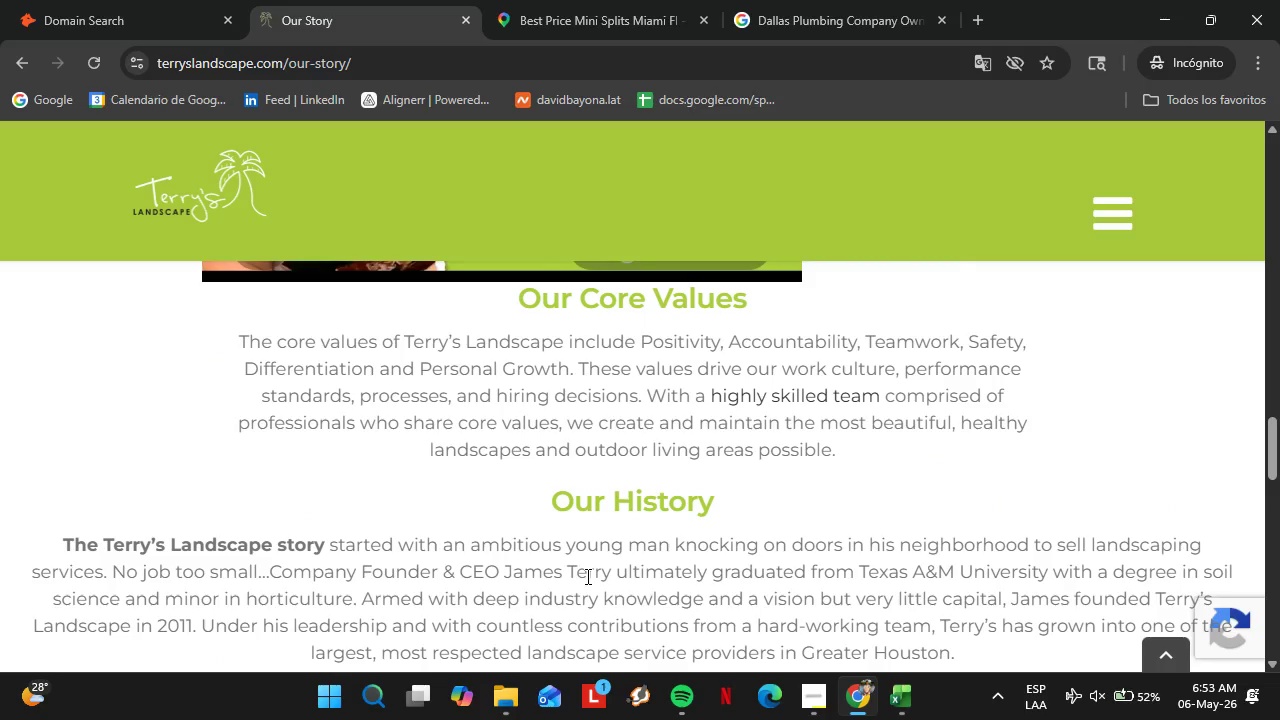 
left_click([163, 0])
 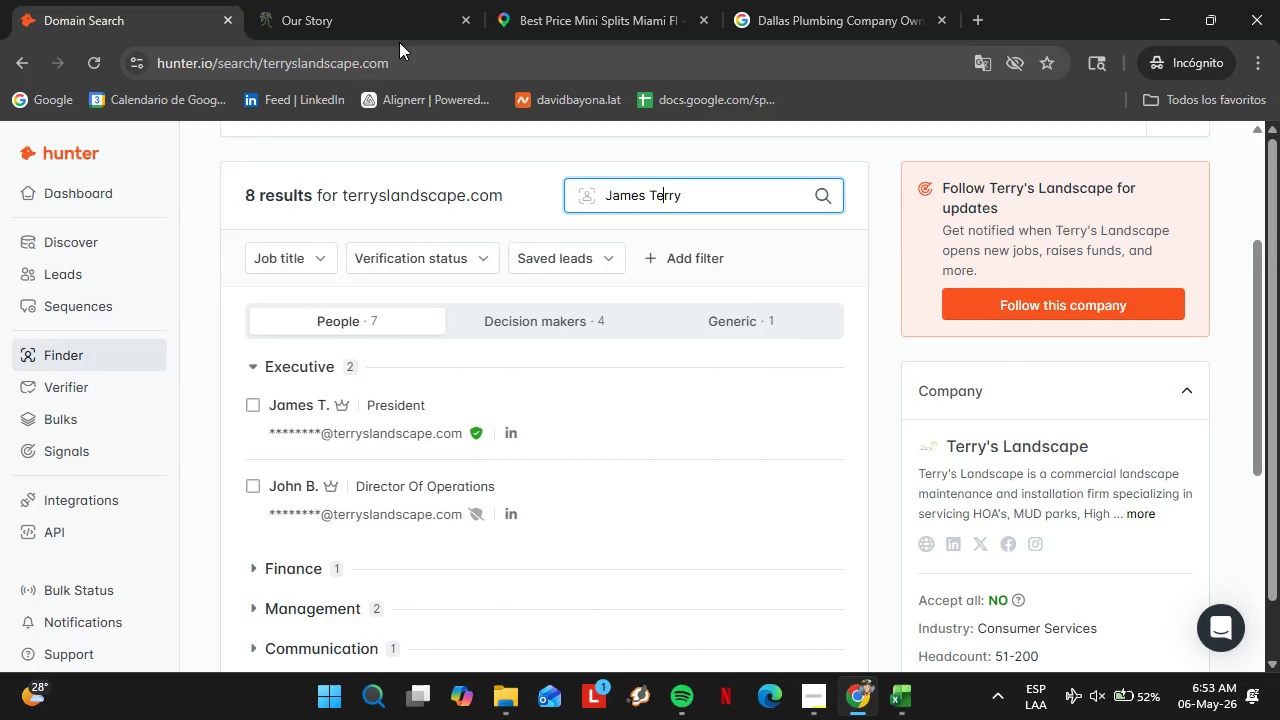 
left_click([345, 0])
 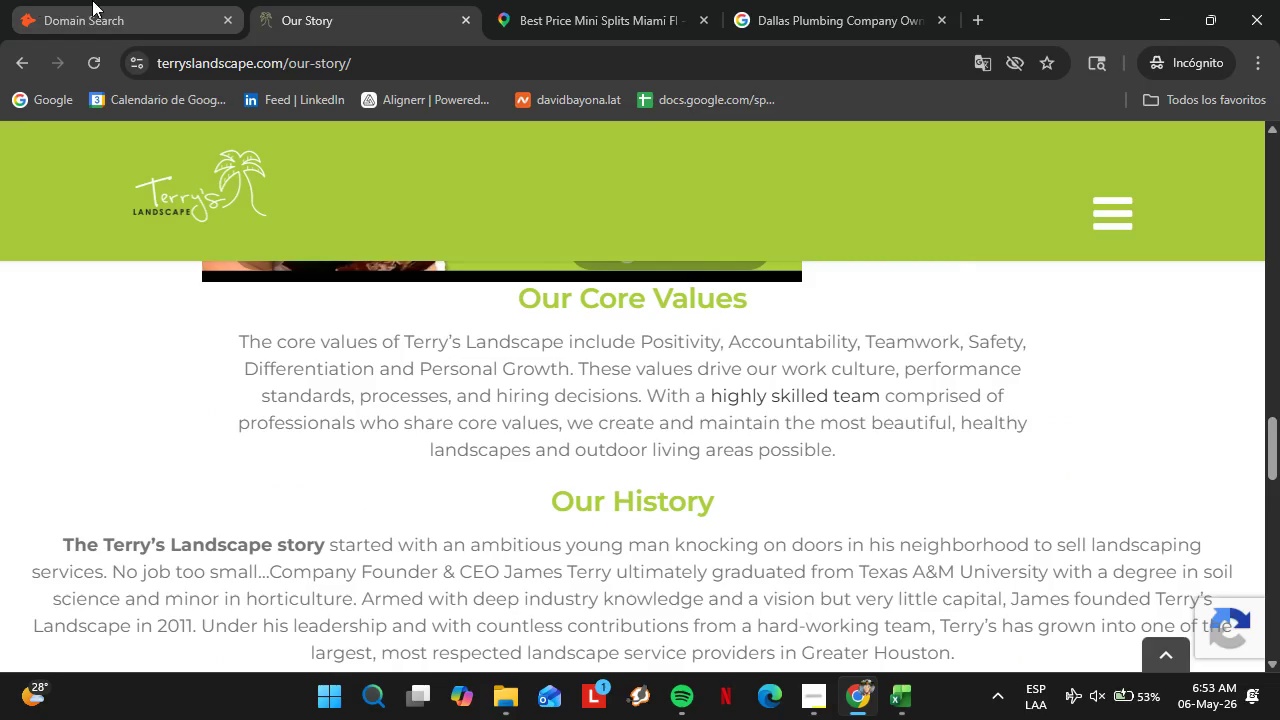 
left_click([93, 0])
 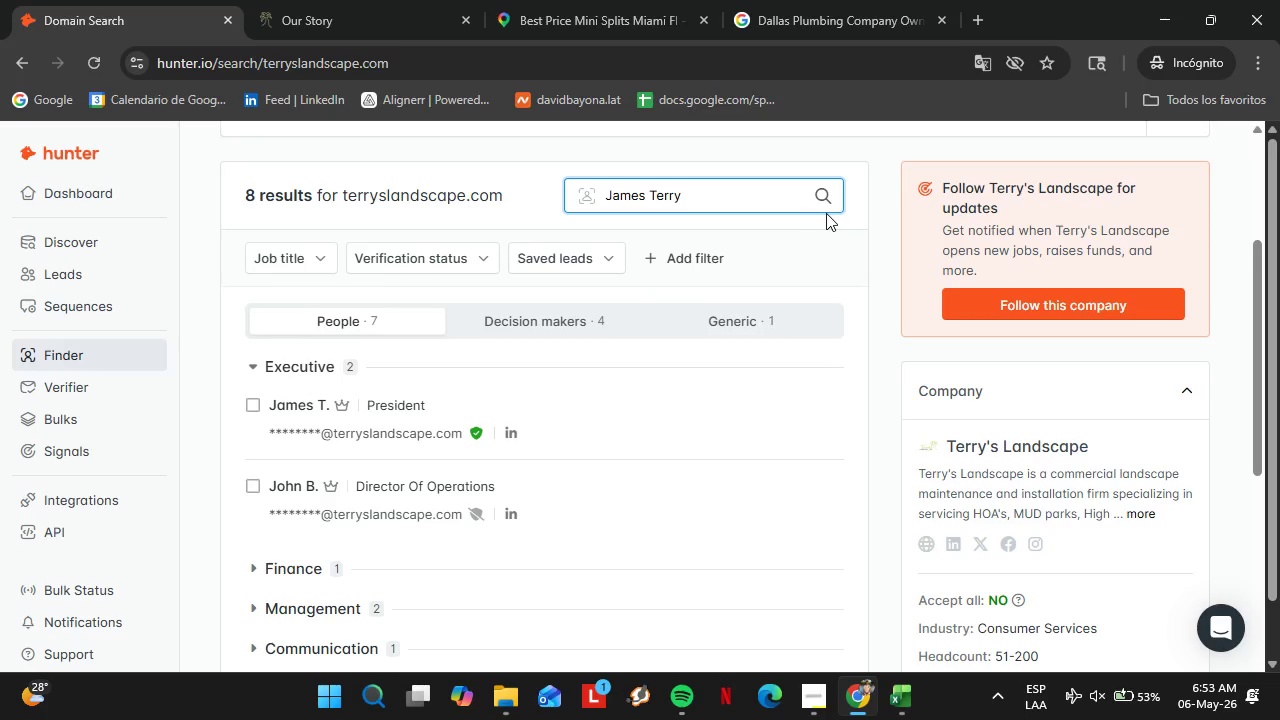 
left_click([826, 201])
 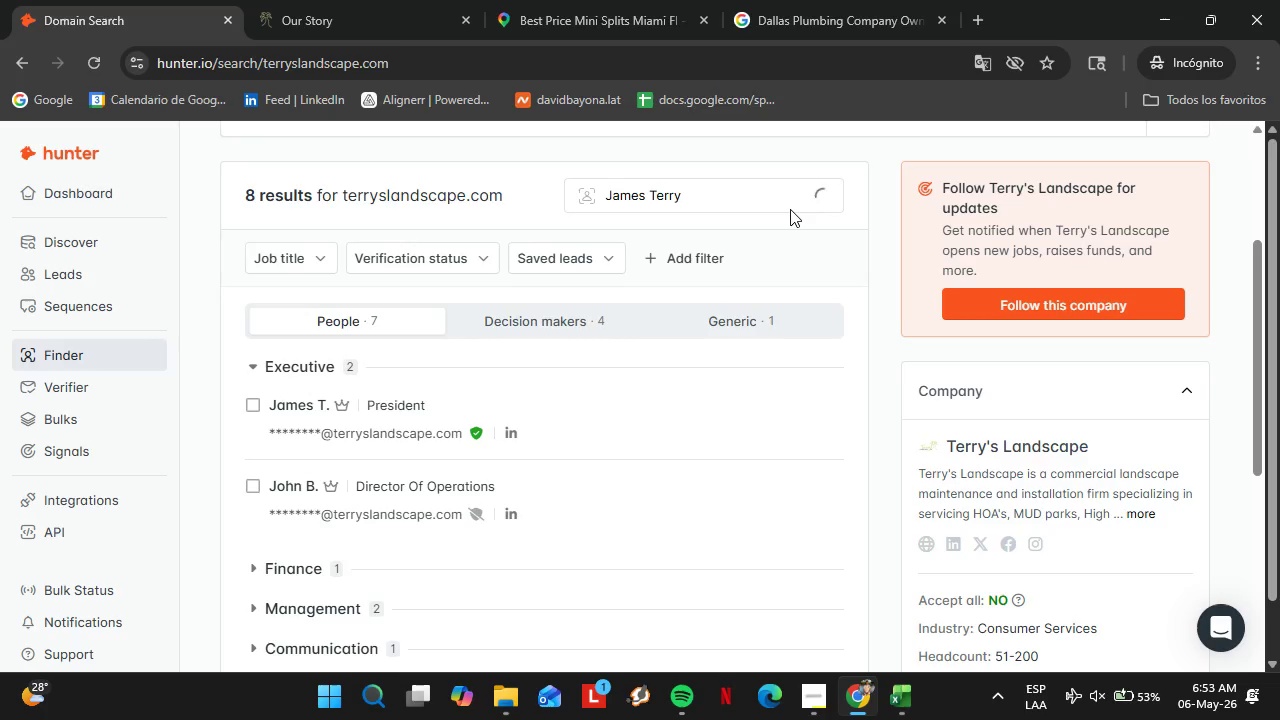 
left_click_drag(start_coordinate=[723, 196], to_coordinate=[577, 182])
 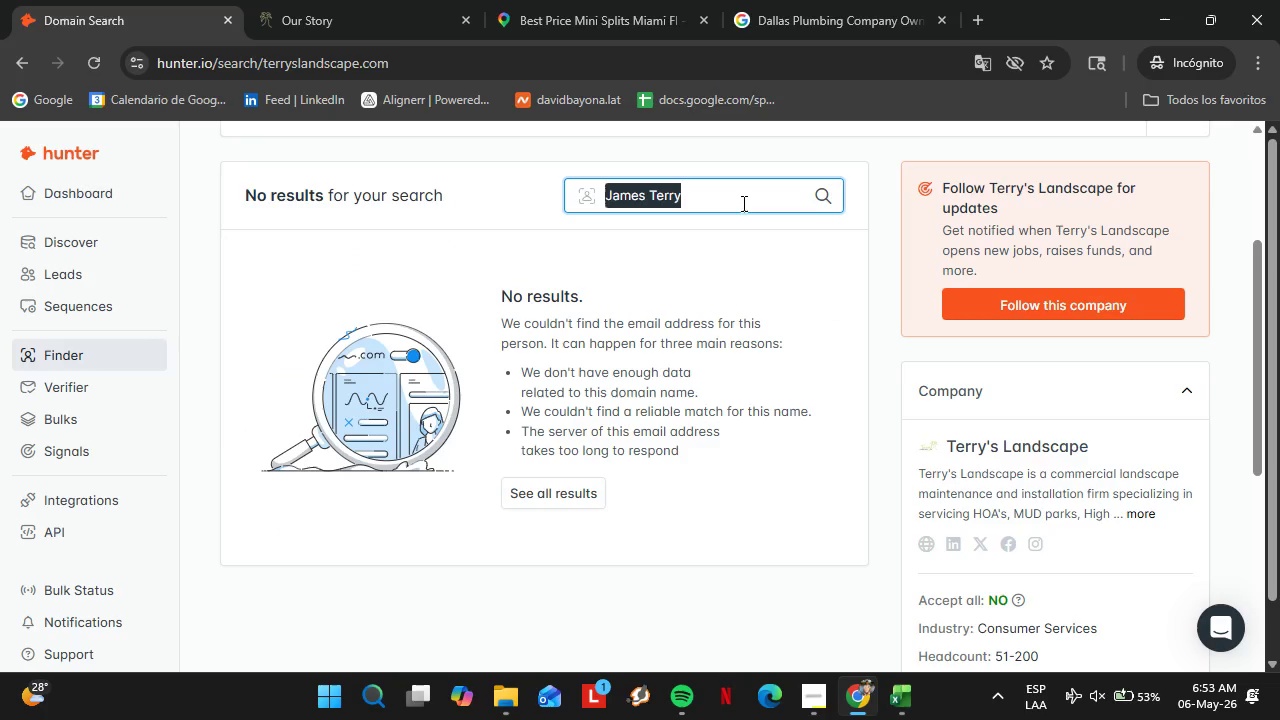 
key(Backspace)
 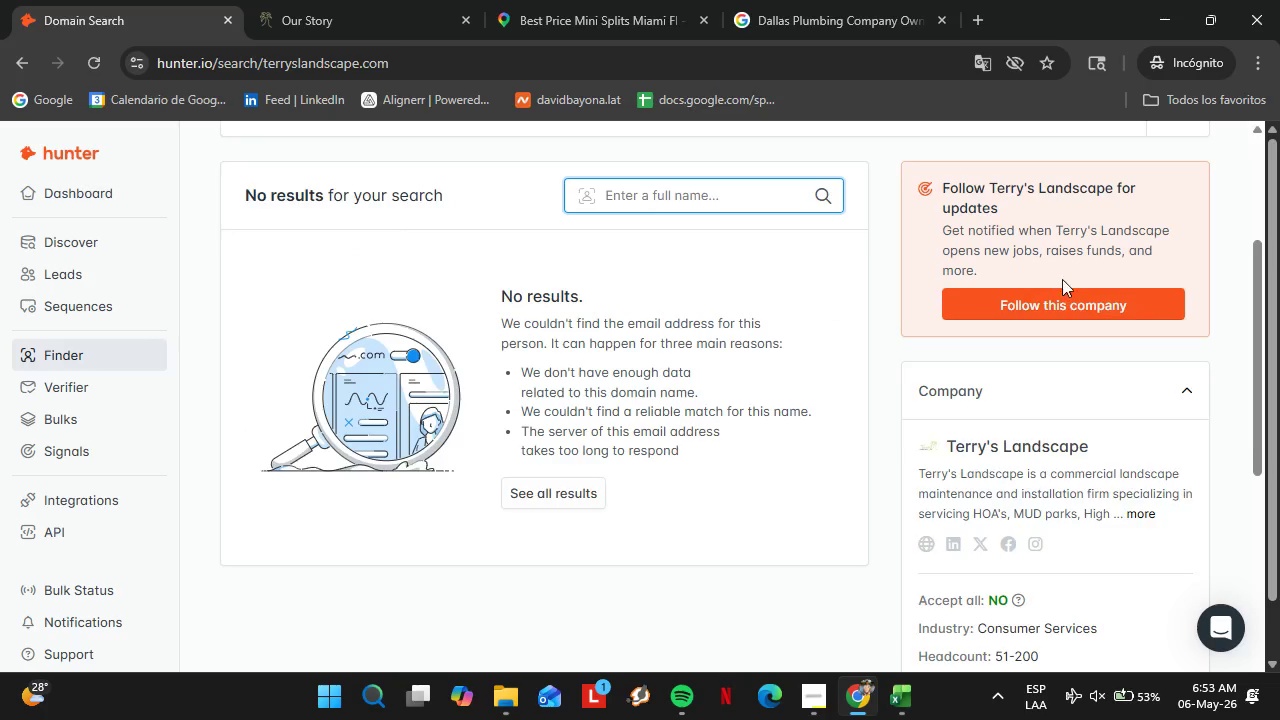 
scroll: coordinate [1060, 278], scroll_direction: up, amount: 1.0
 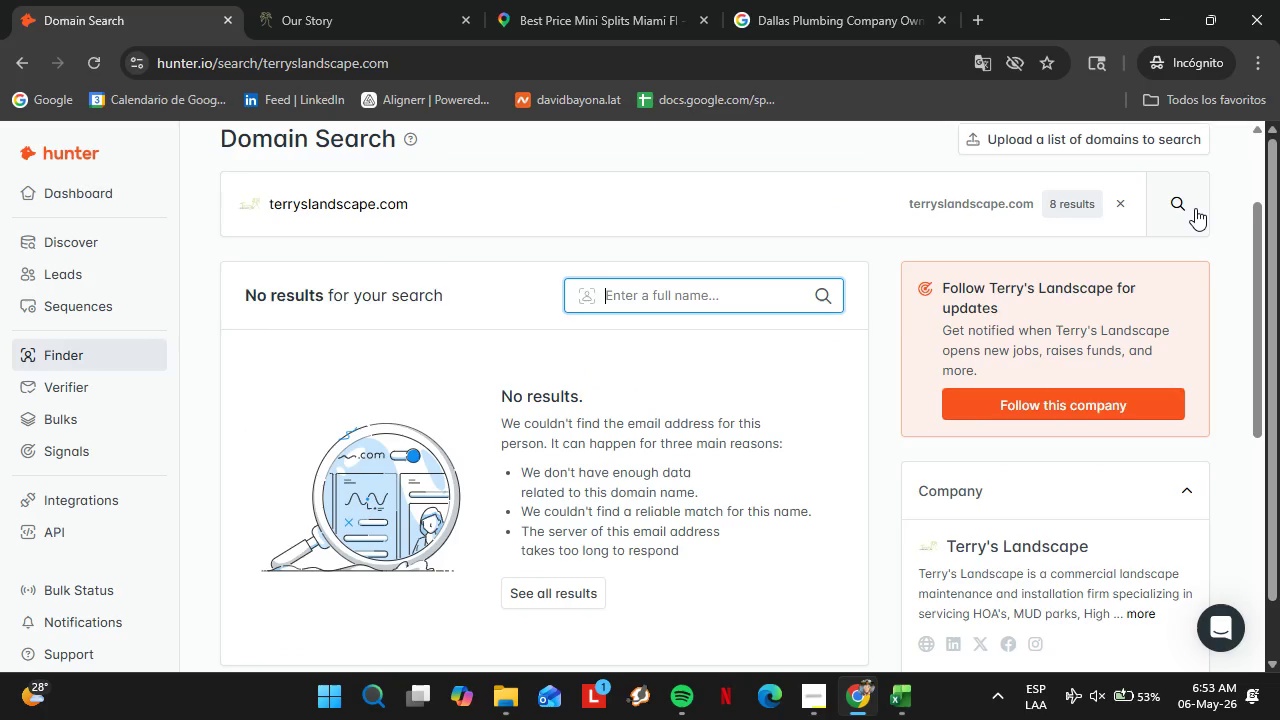 
left_click([1194, 208])
 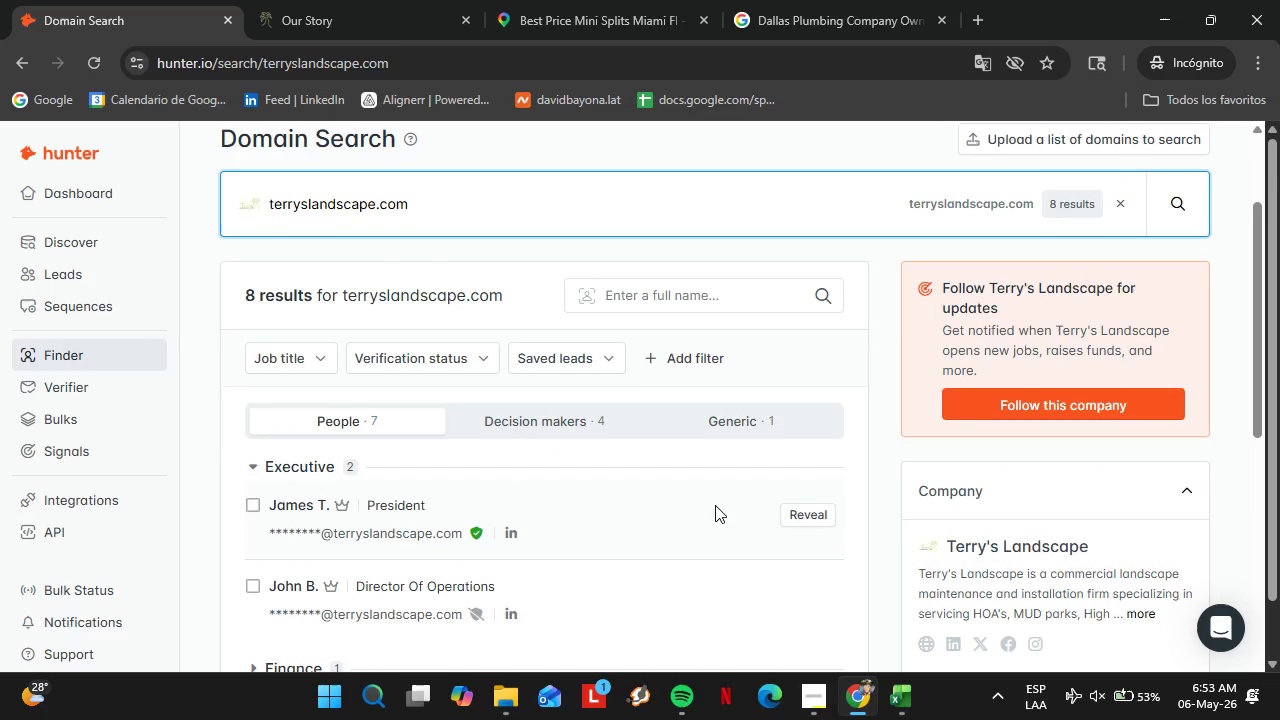 
left_click([799, 512])
 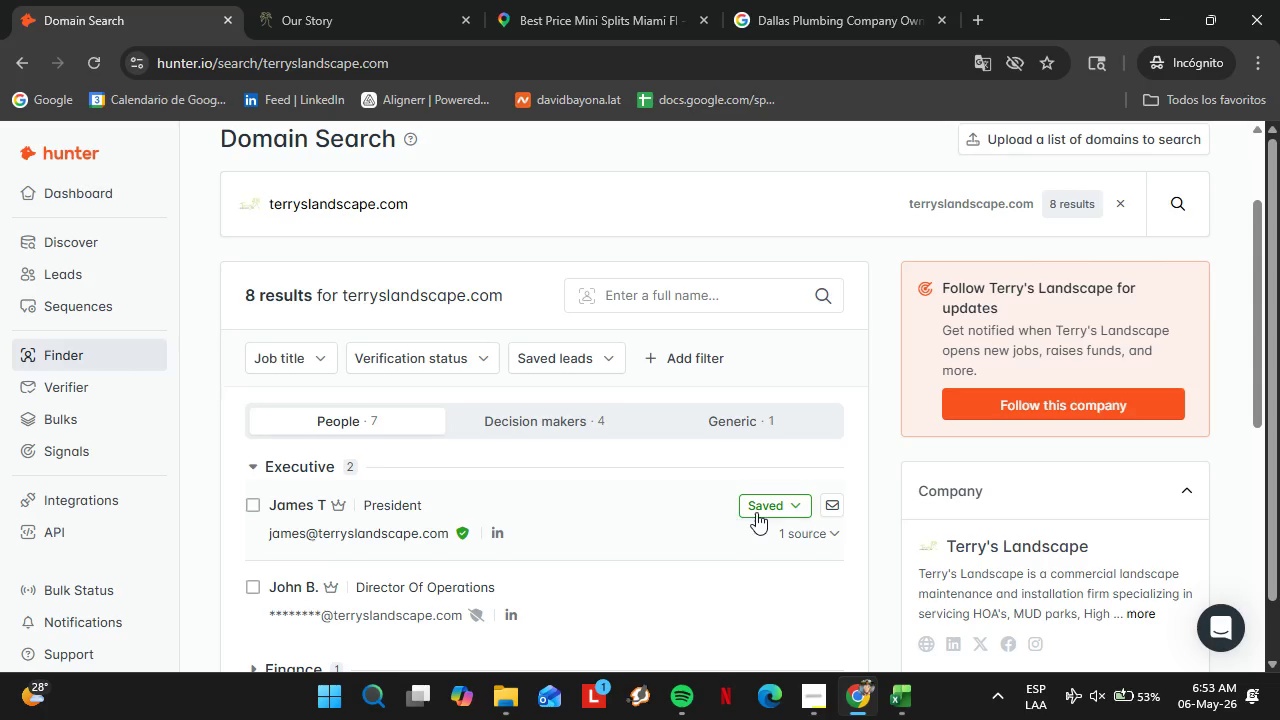 
left_click([757, 508])
 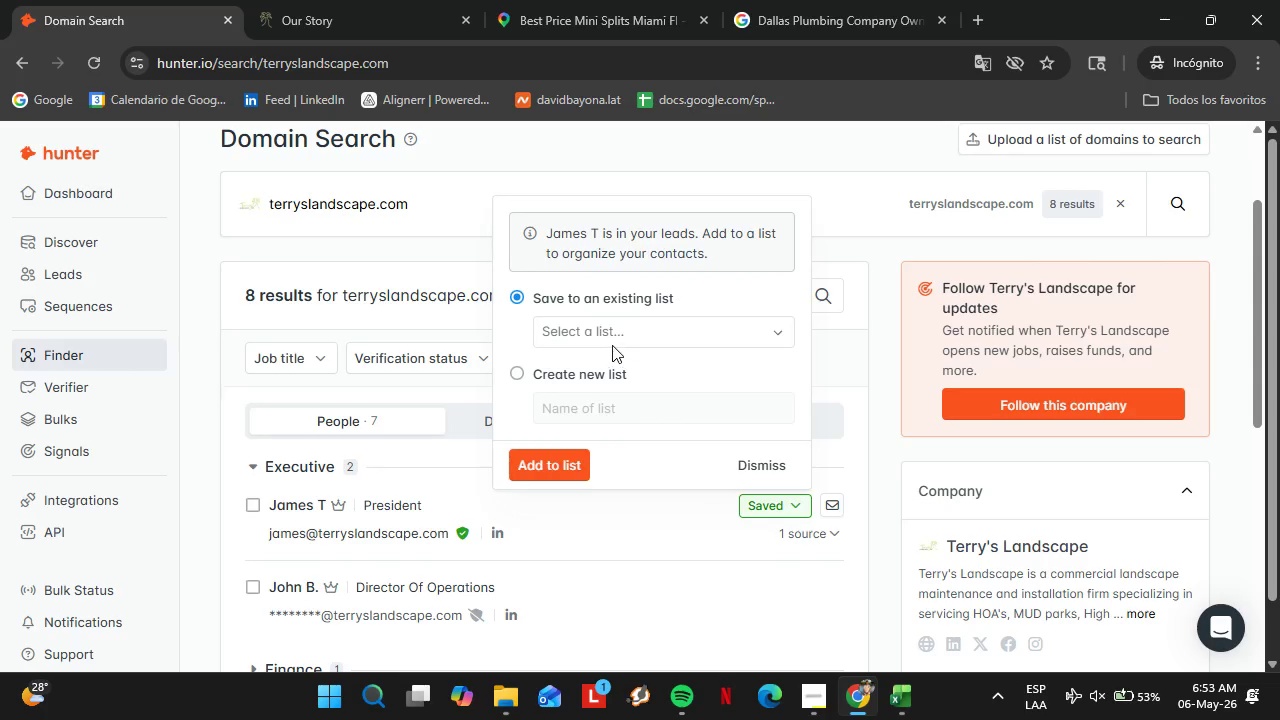 
left_click([610, 340])
 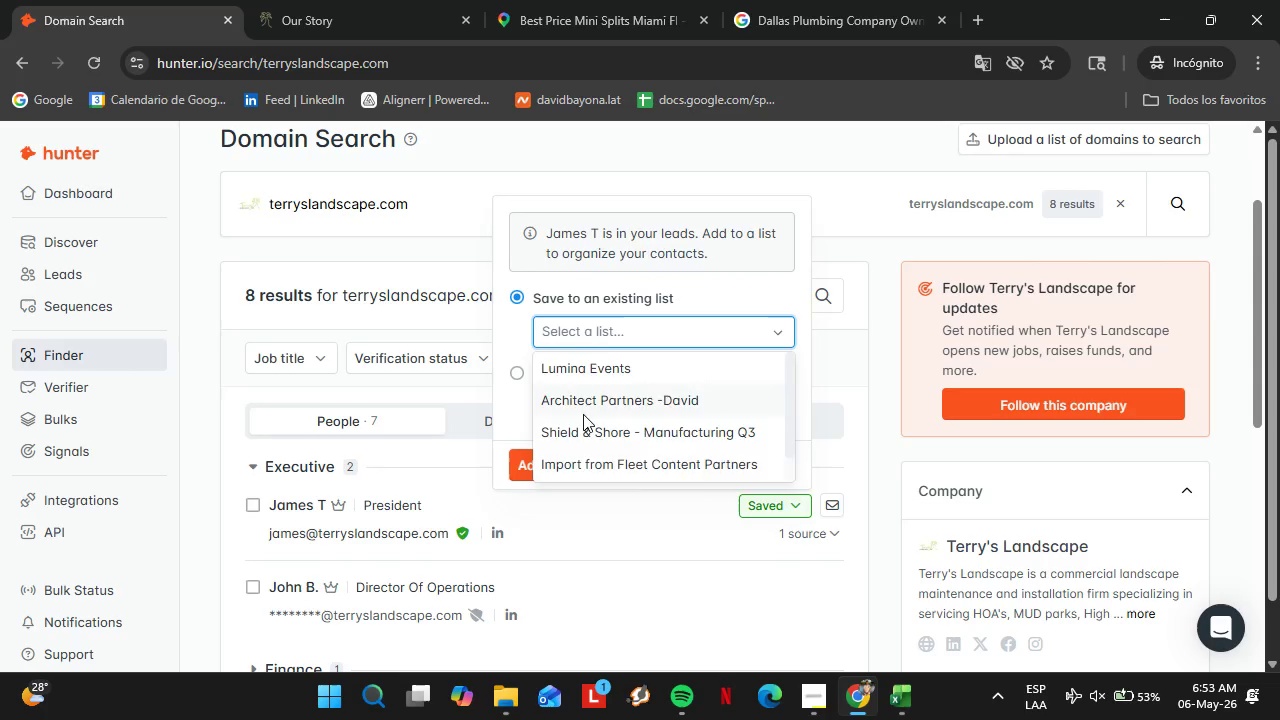 
scroll: coordinate [583, 414], scroll_direction: down, amount: 2.0
 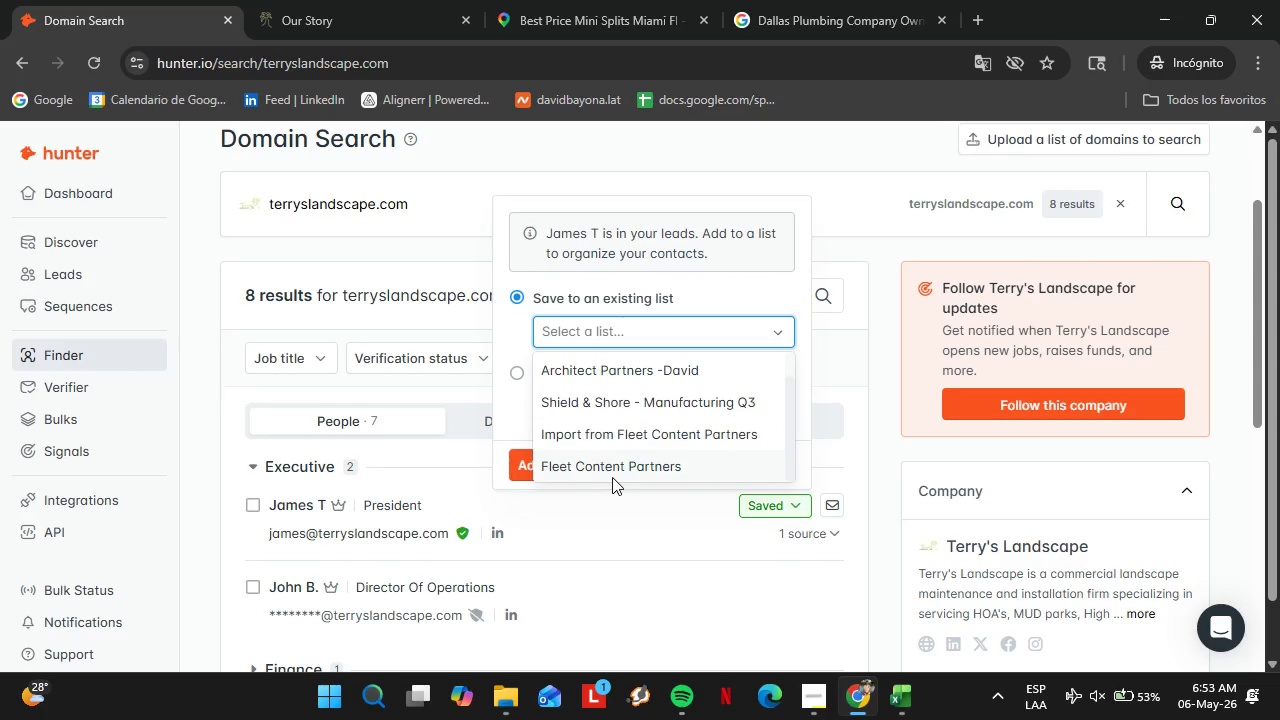 
left_click([612, 477])
 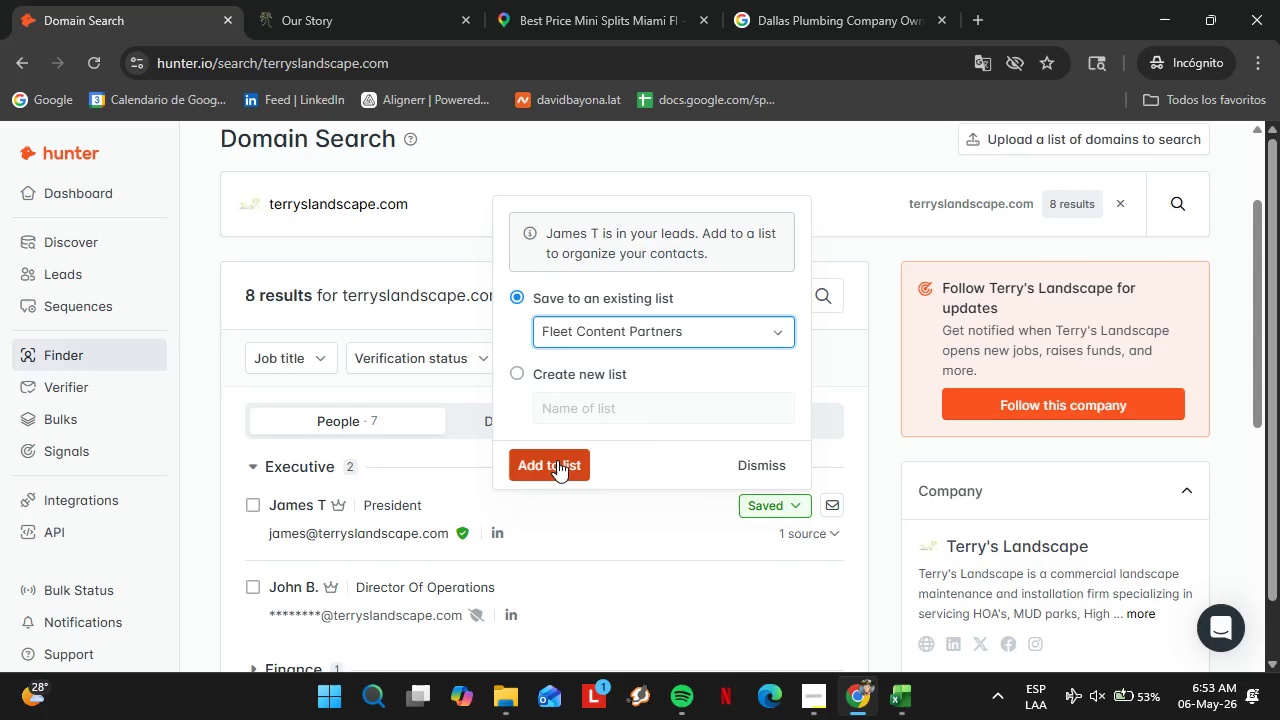 
left_click([557, 460])
 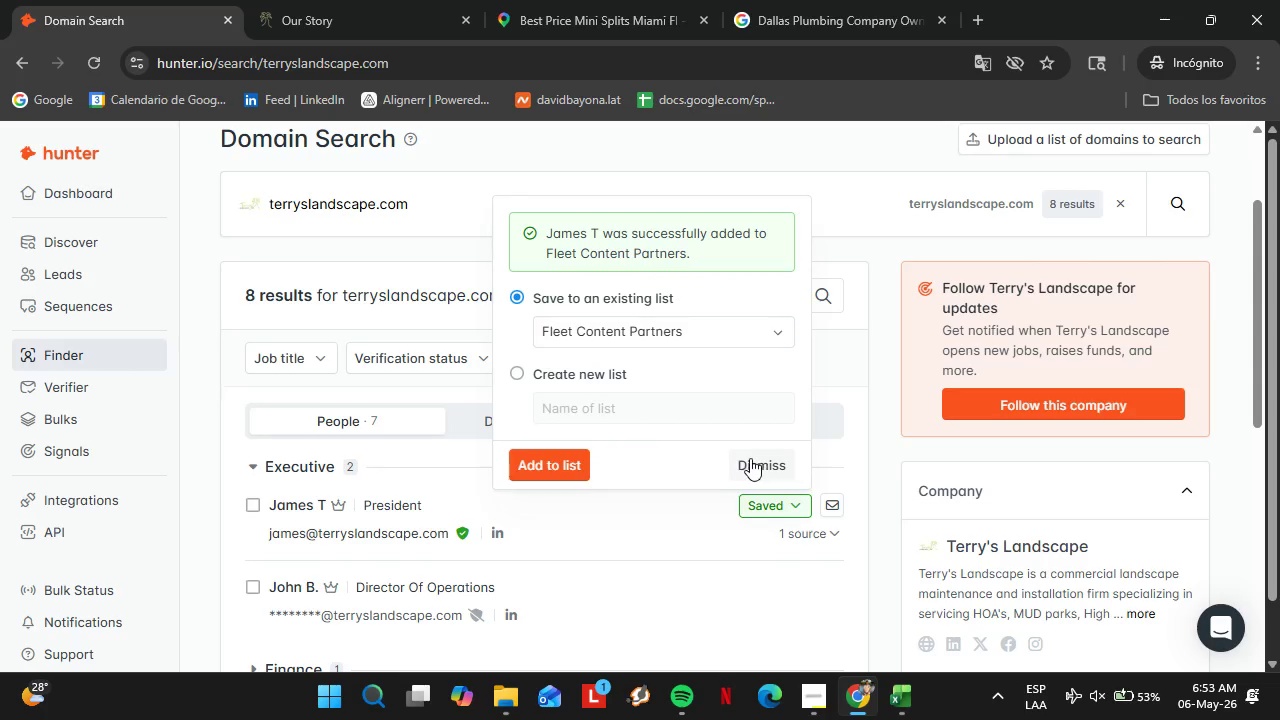 
left_click([750, 458])
 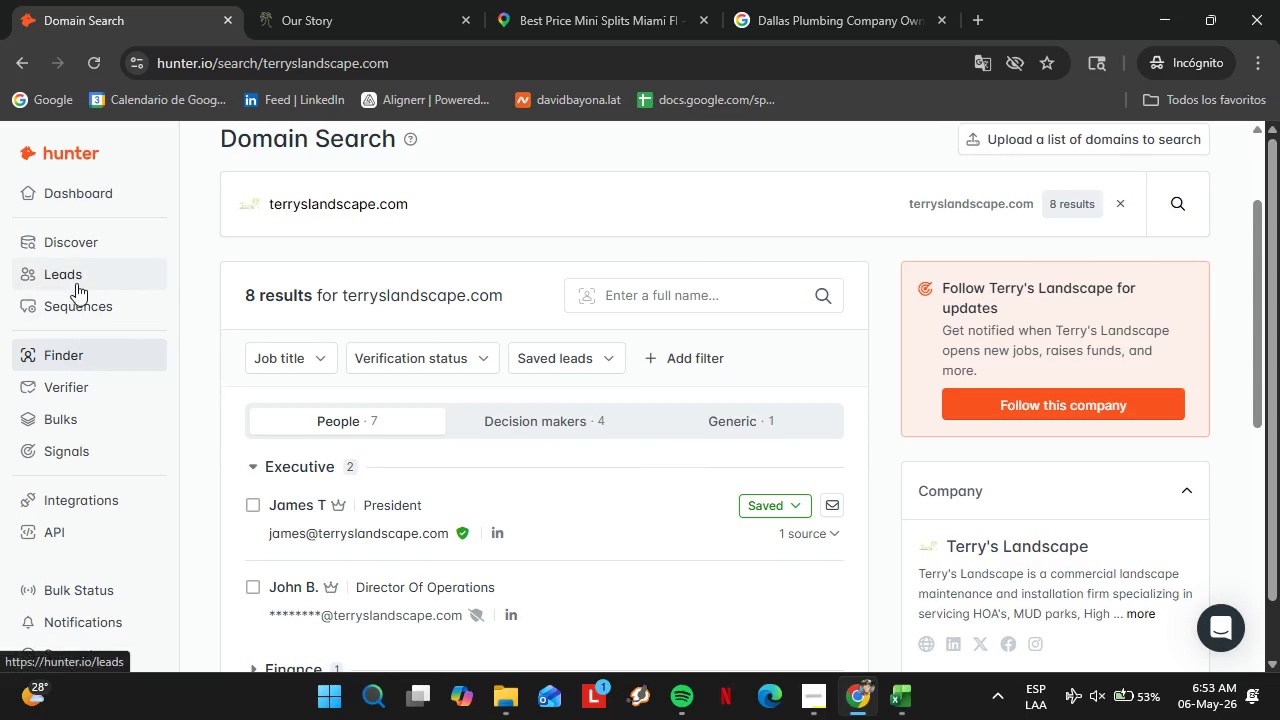 
left_click([76, 283])
 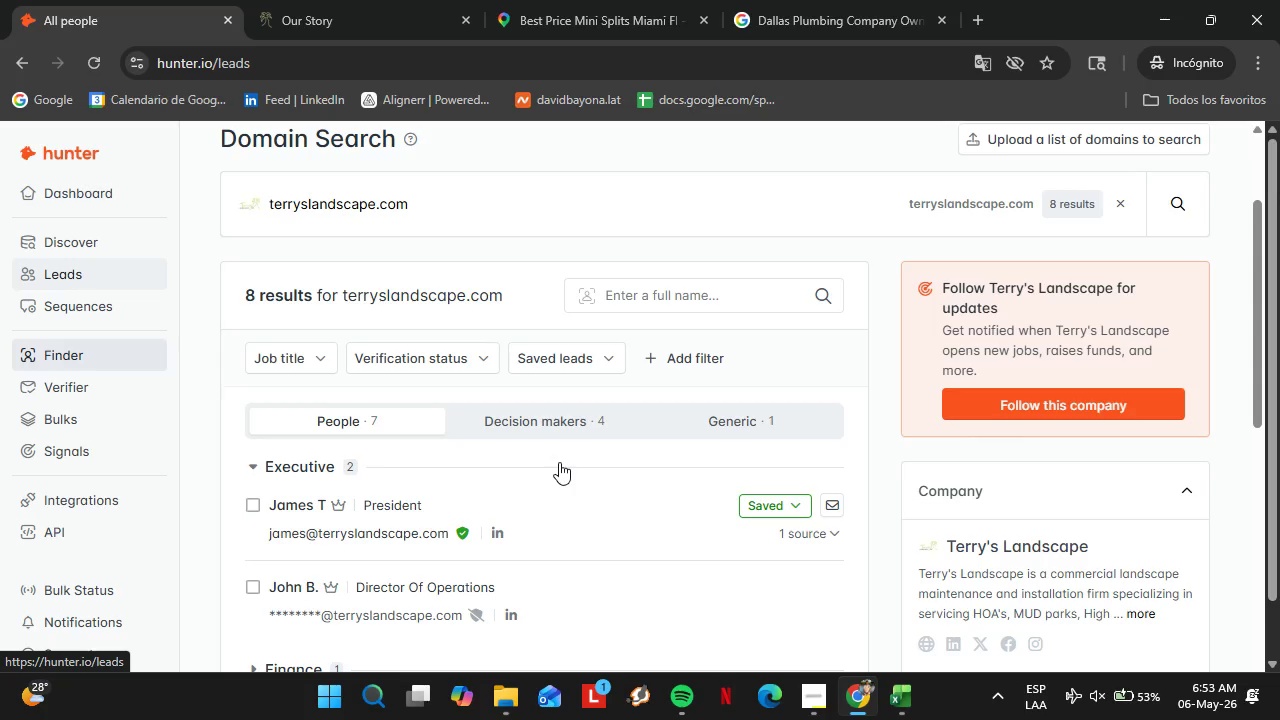 
double_click([153, 0])
 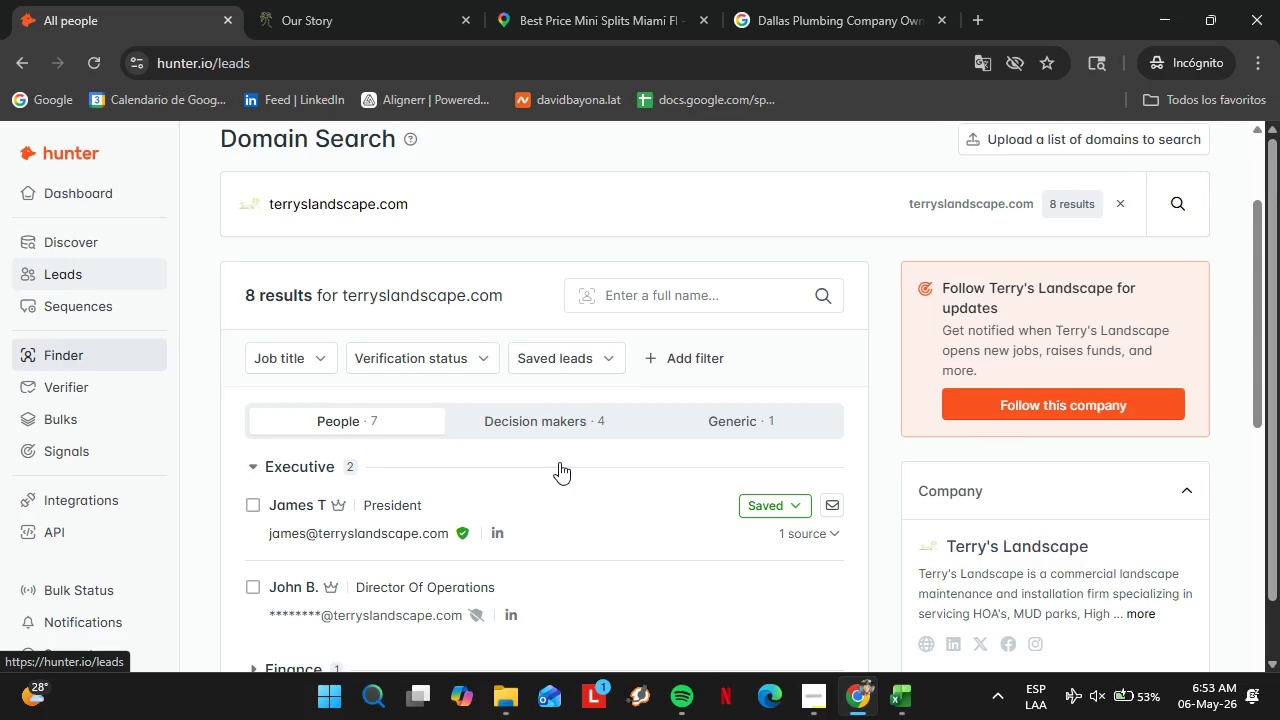 
left_click([439, 406])
 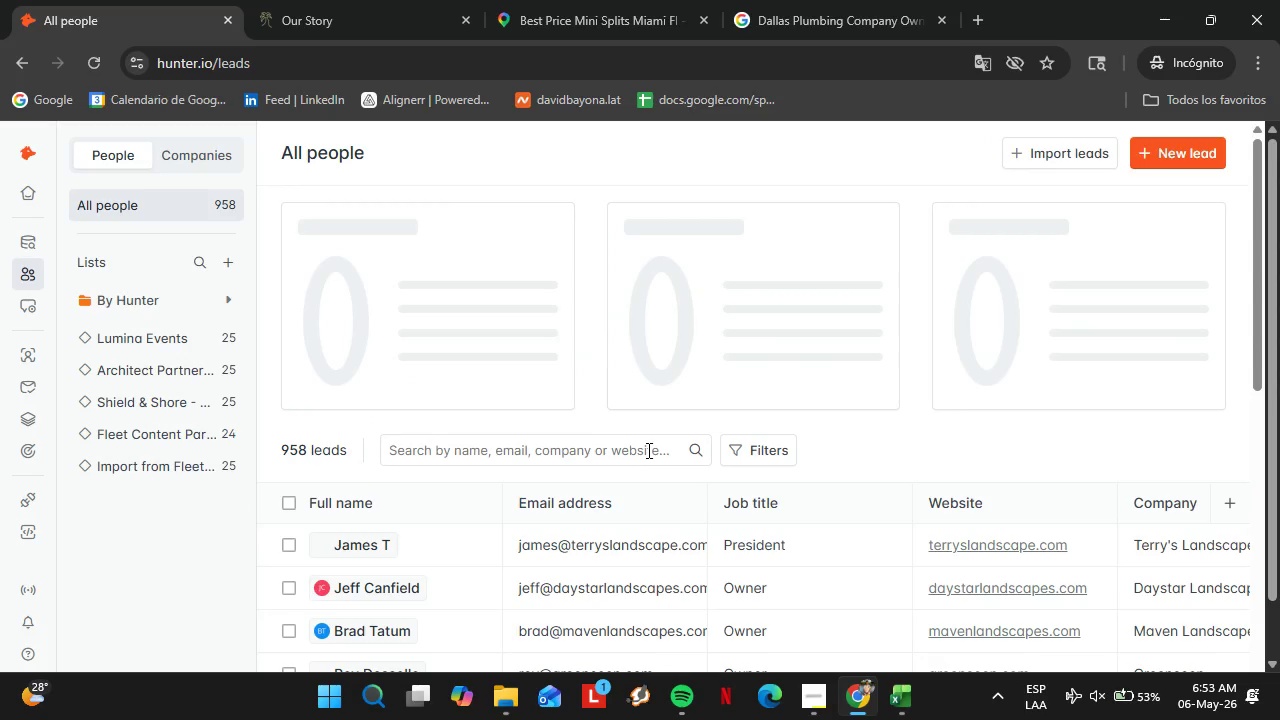 
left_click([364, 442])
 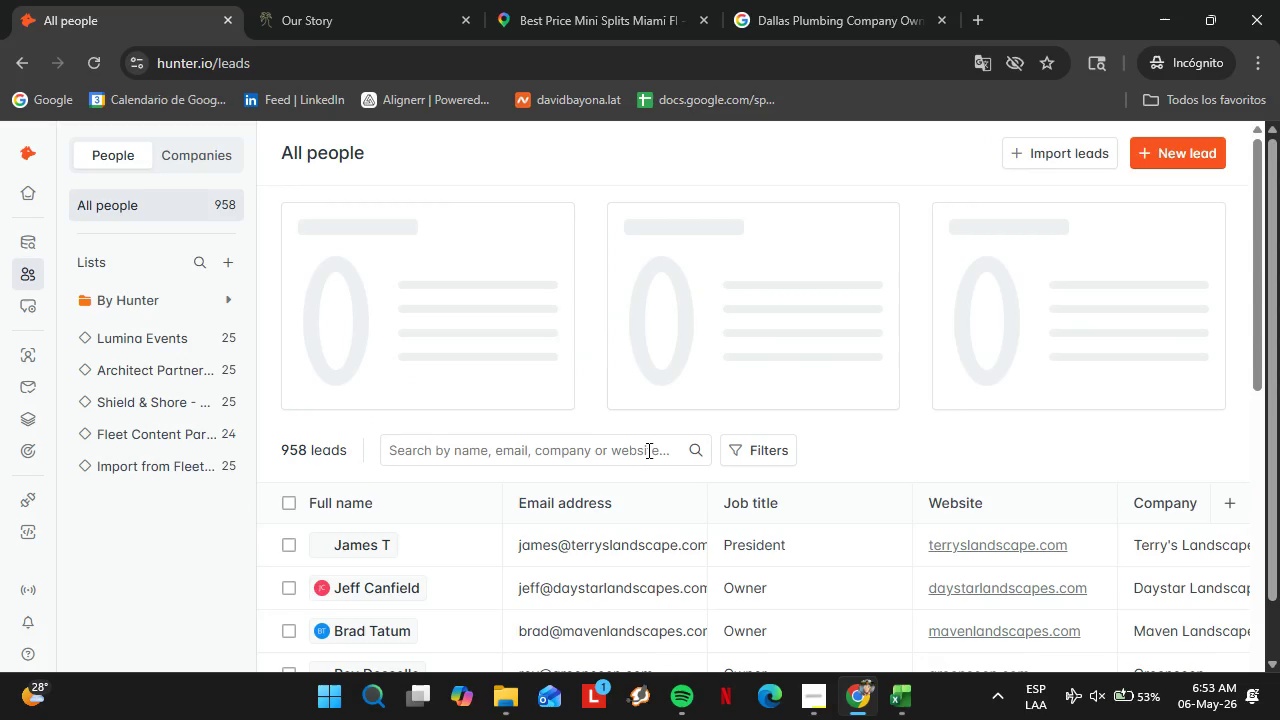 
scroll: coordinate [607, 470], scroll_direction: down, amount: 1.0
 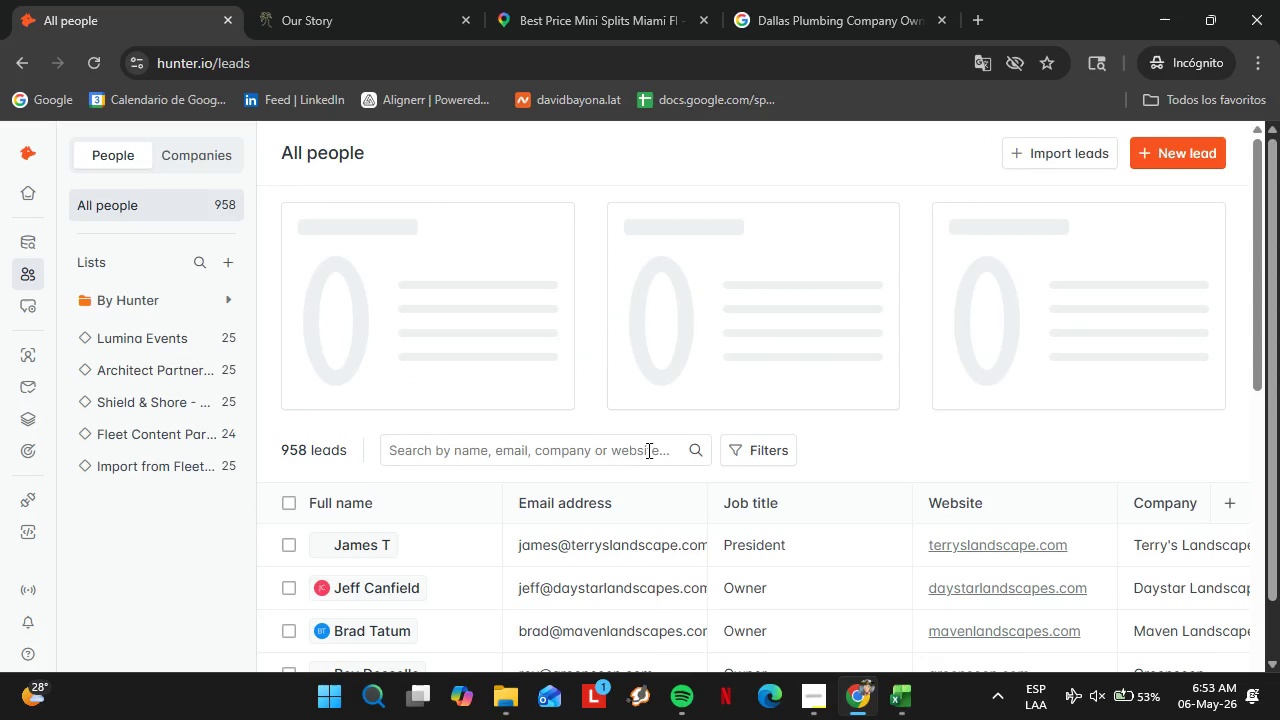 
mouse_move([405, 441])
 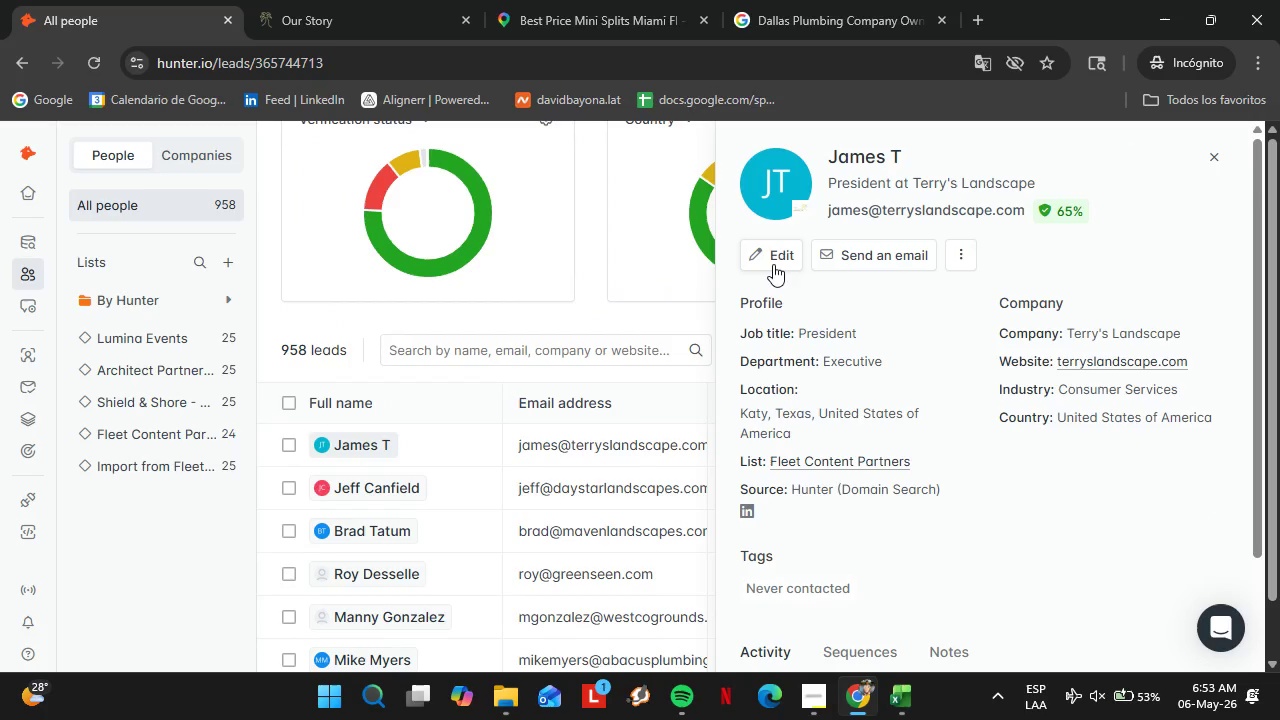 
left_click([769, 251])
 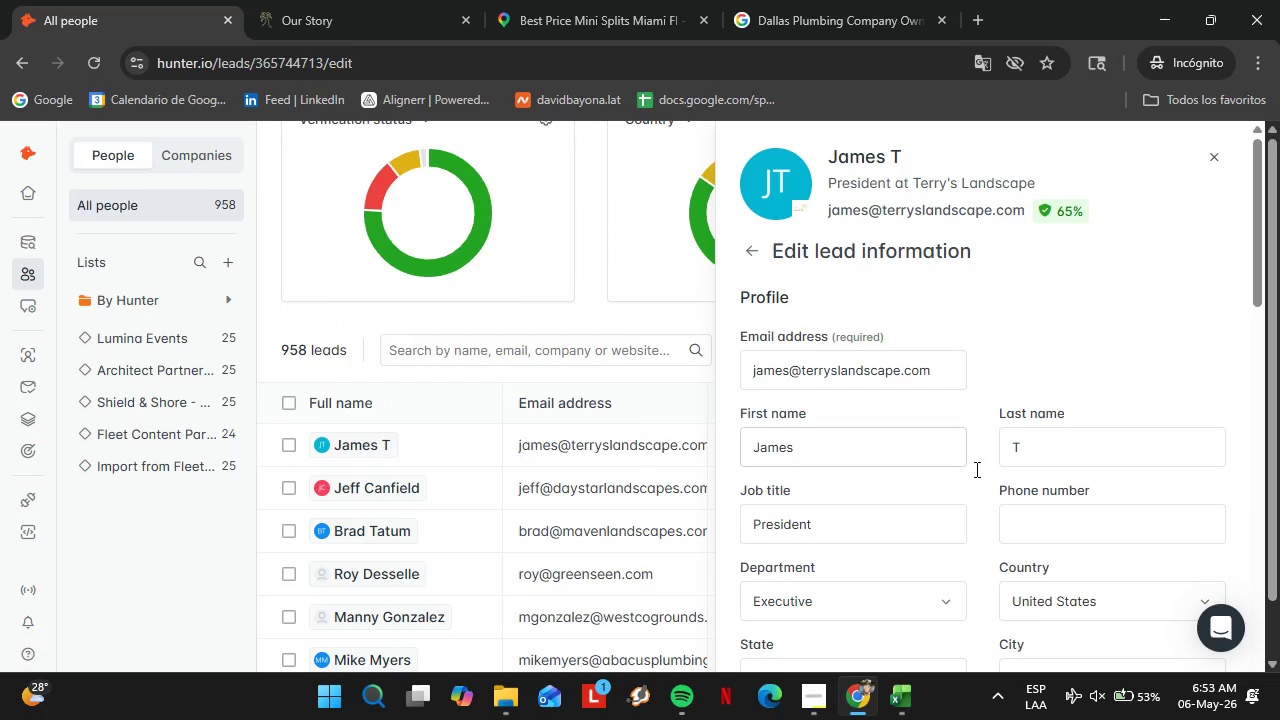 
left_click([1087, 450])
 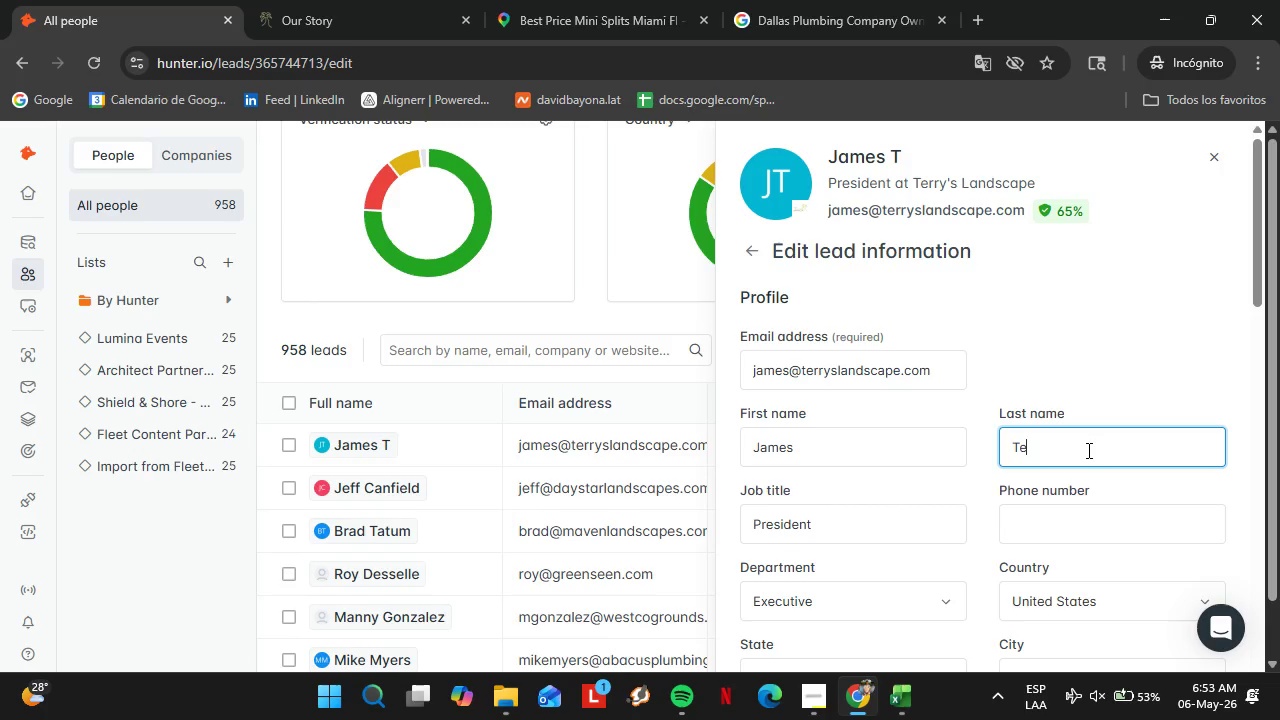 
type(erry)
 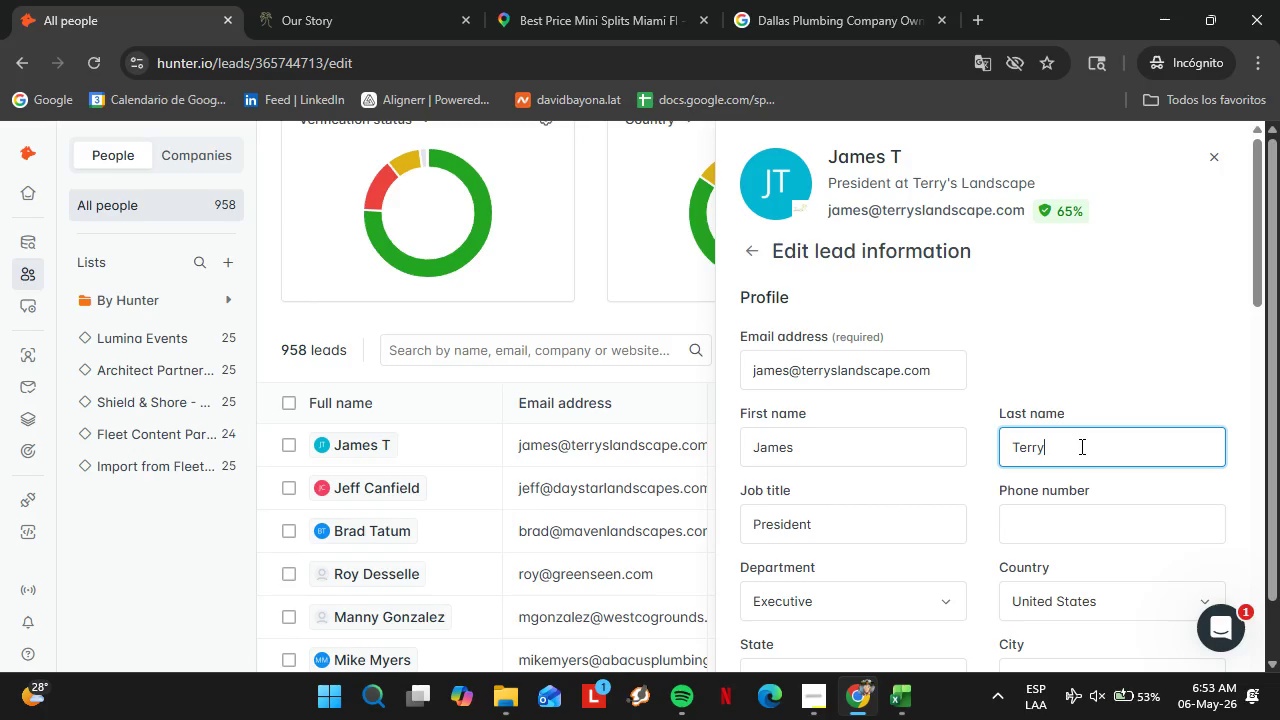 
scroll: coordinate [944, 508], scroll_direction: down, amount: 4.0
 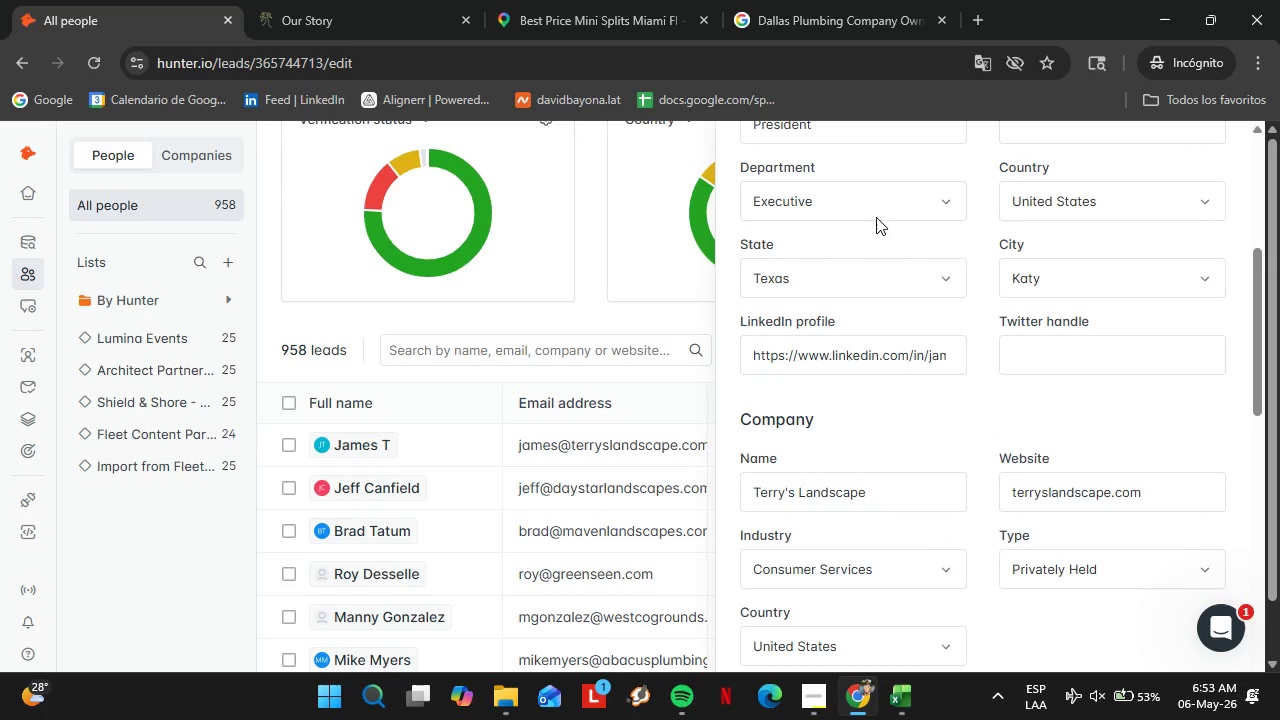 
double_click([875, 337])
 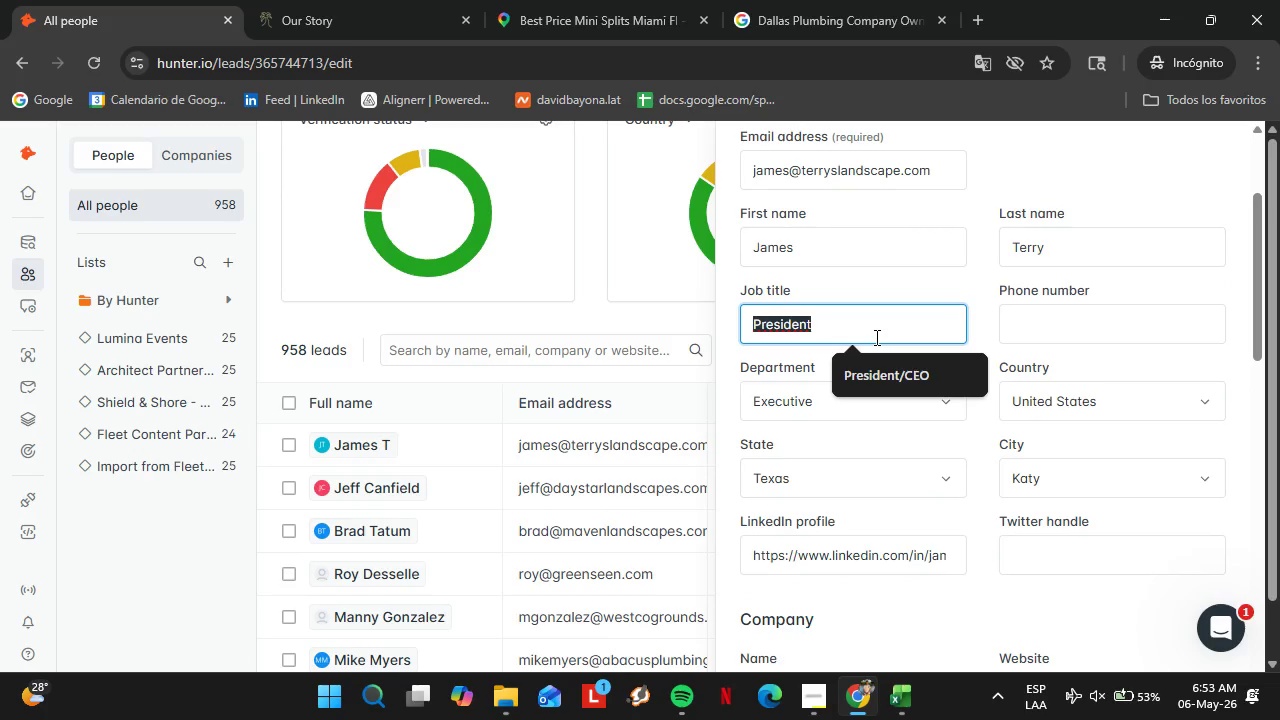 
scroll: coordinate [910, 302], scroll_direction: up, amount: 2.0
 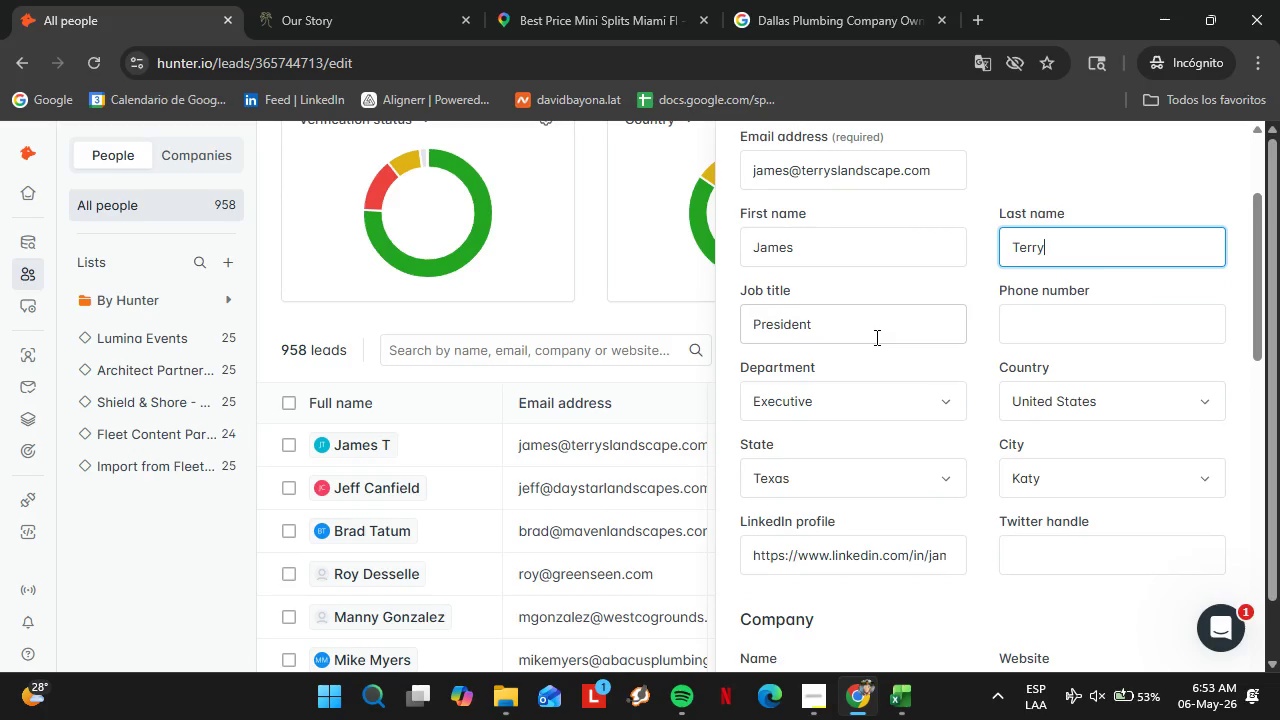 
triple_click([875, 337])
 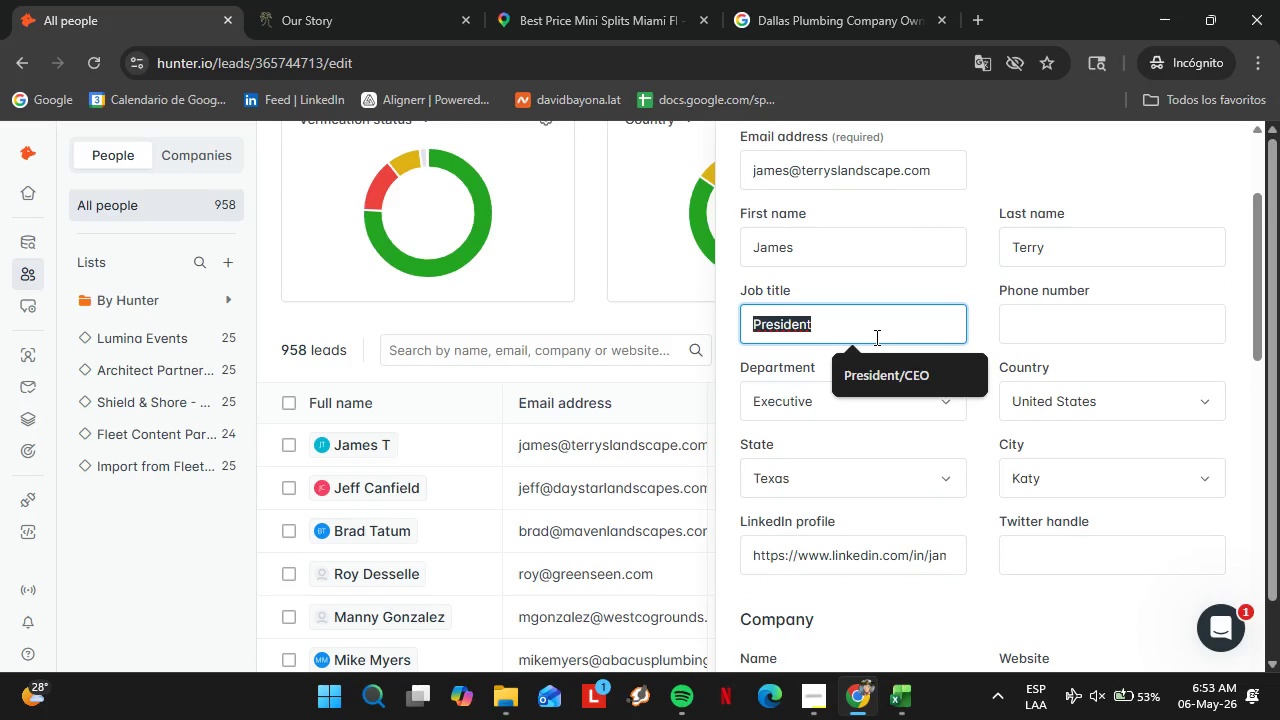 
type(Owm)
key(Backspace)
 